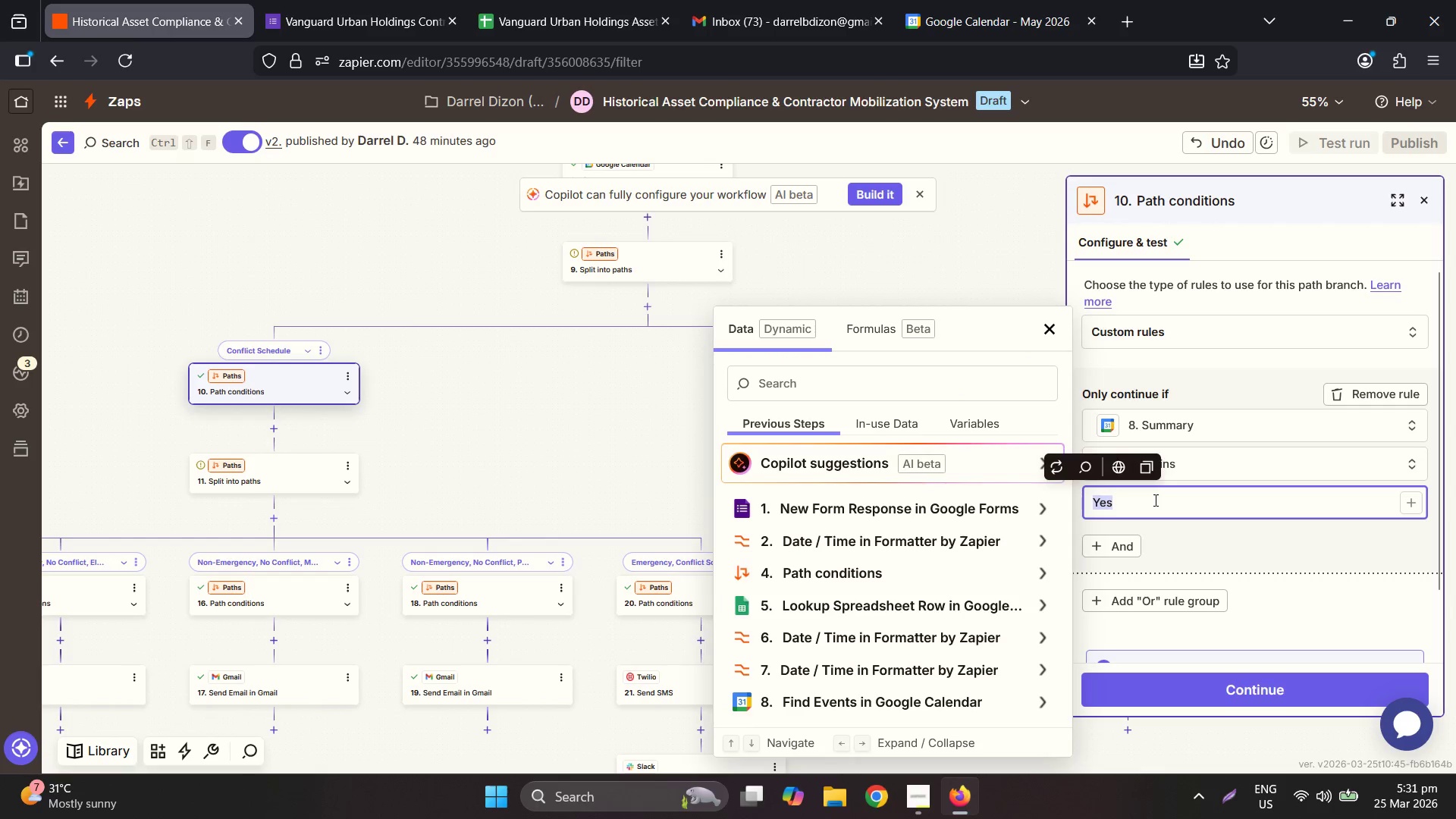 
key(Backspace)
 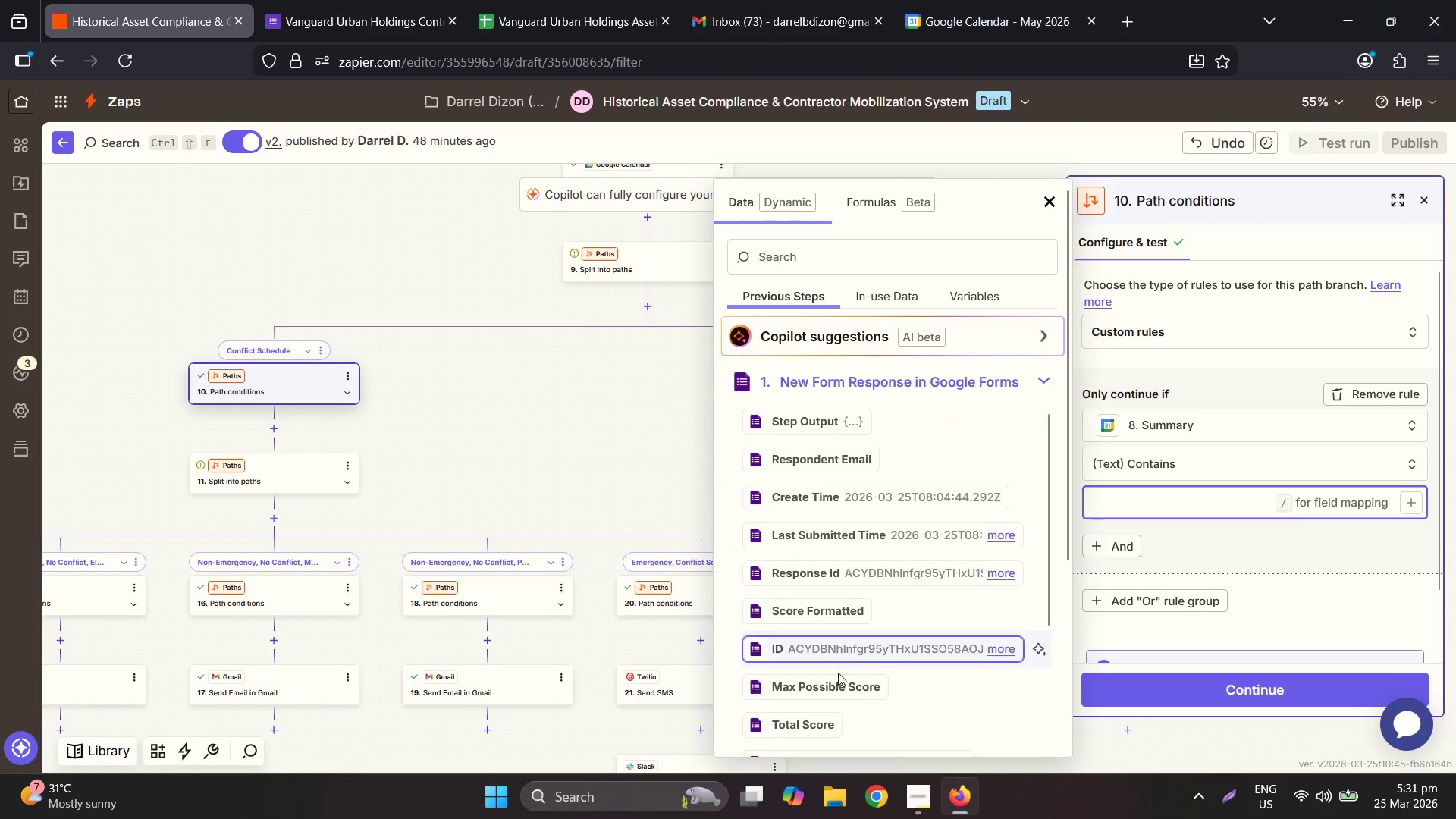 
scroll: coordinate [884, 670], scroll_direction: down, amount: 3.0
 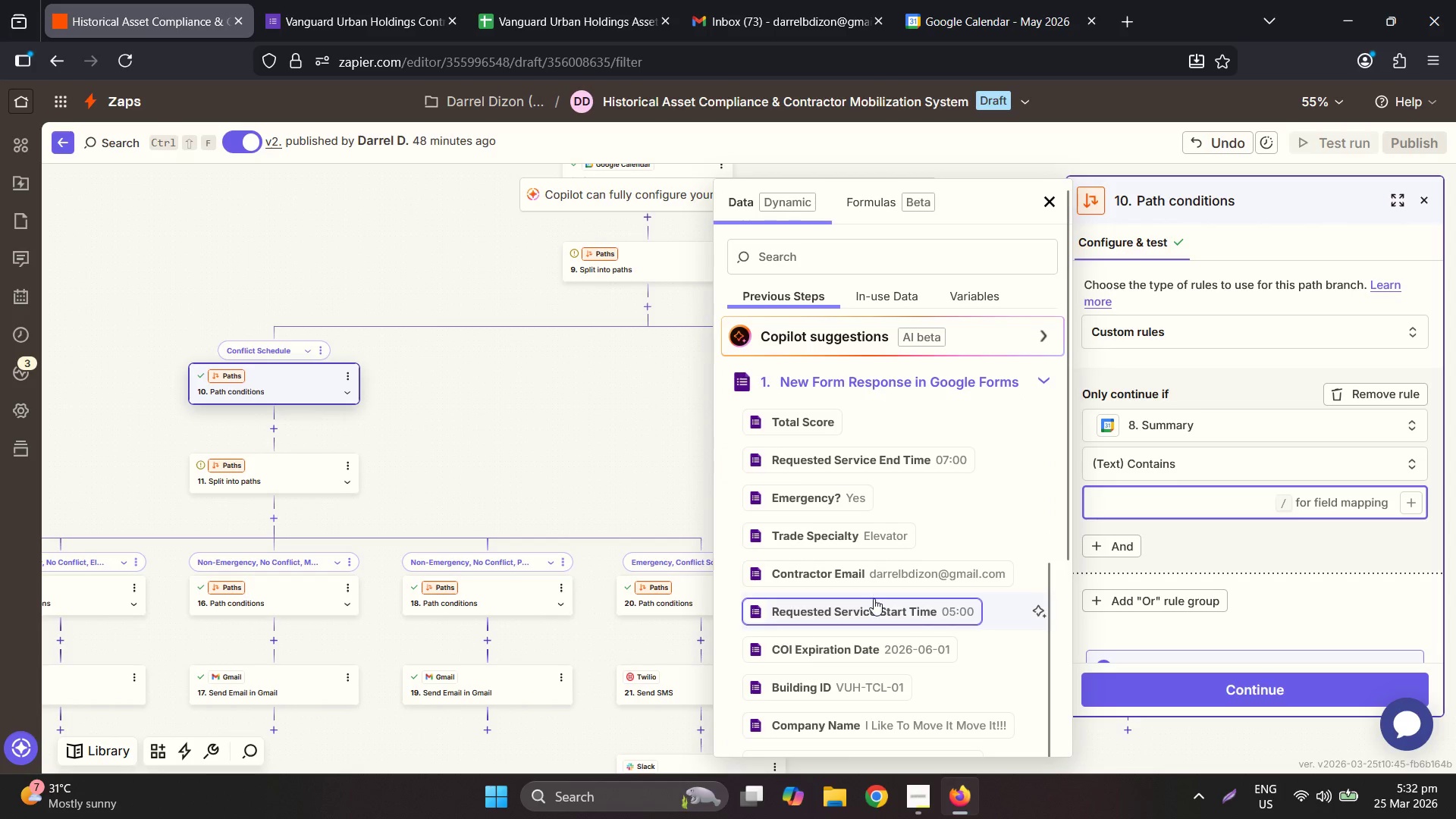 
scroll: coordinate [885, 639], scroll_direction: up, amount: 1.0
 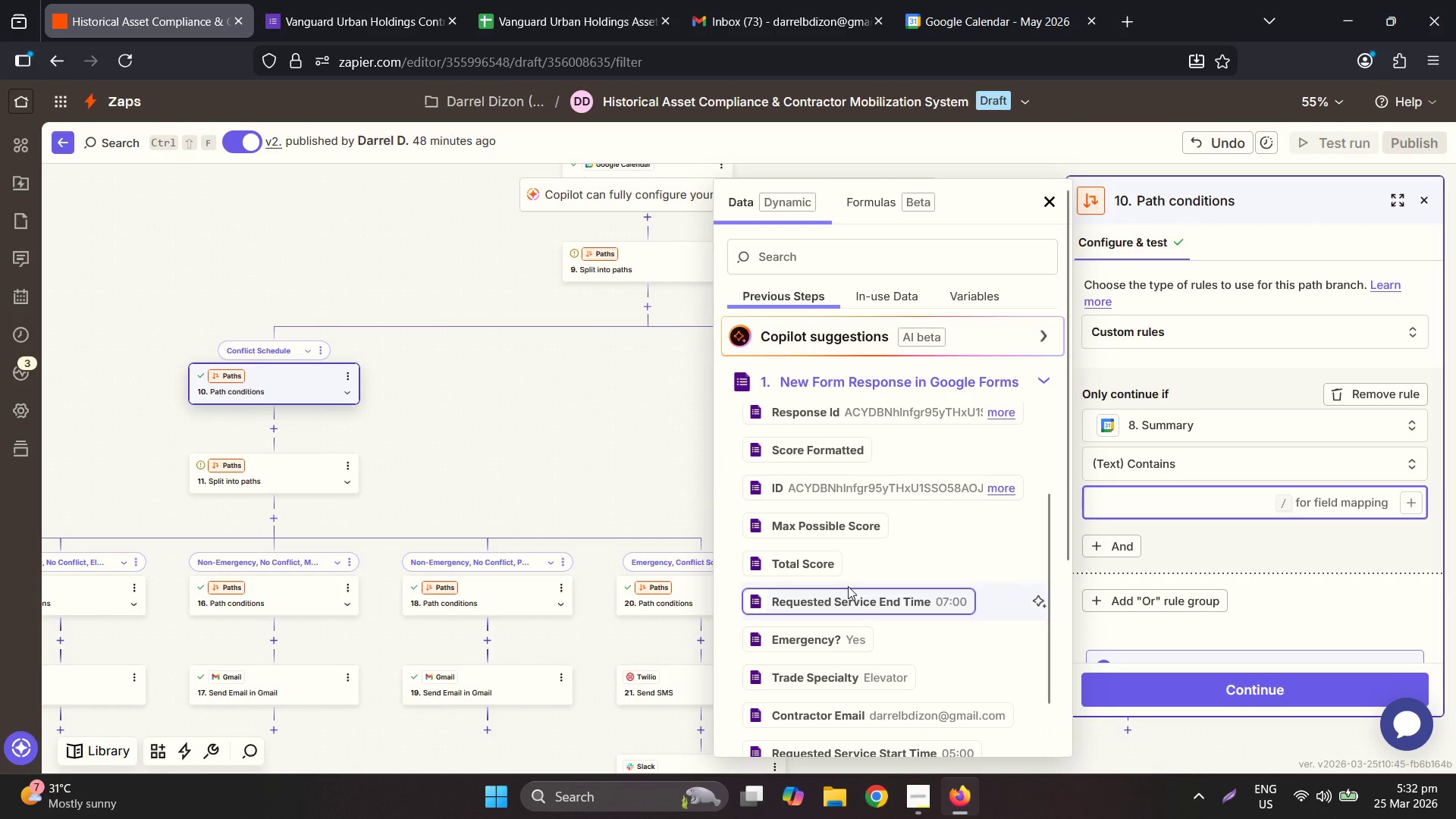 
scroll: coordinate [848, 586], scroll_direction: down, amount: 1.0
 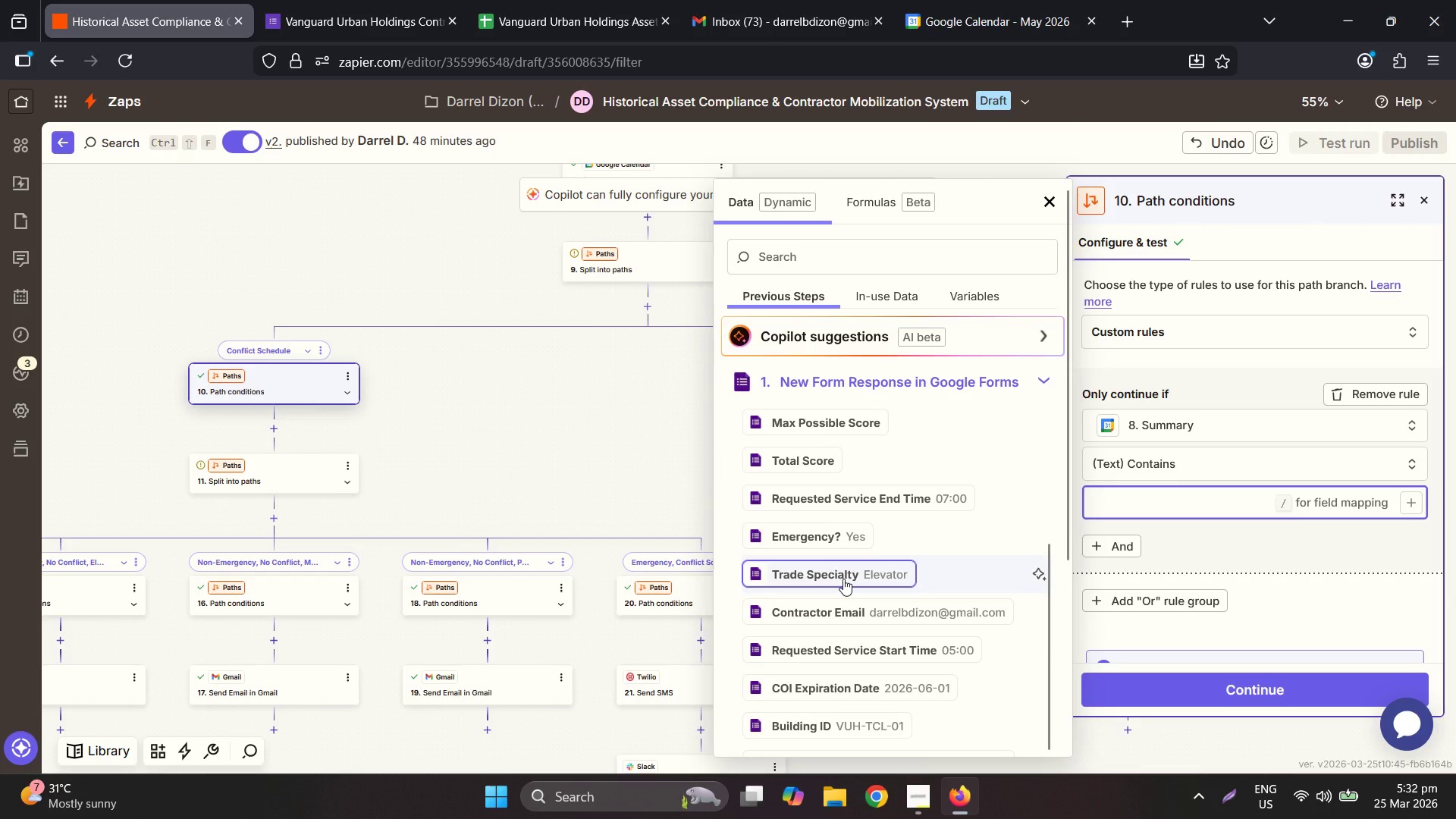 
left_click([843, 579])
 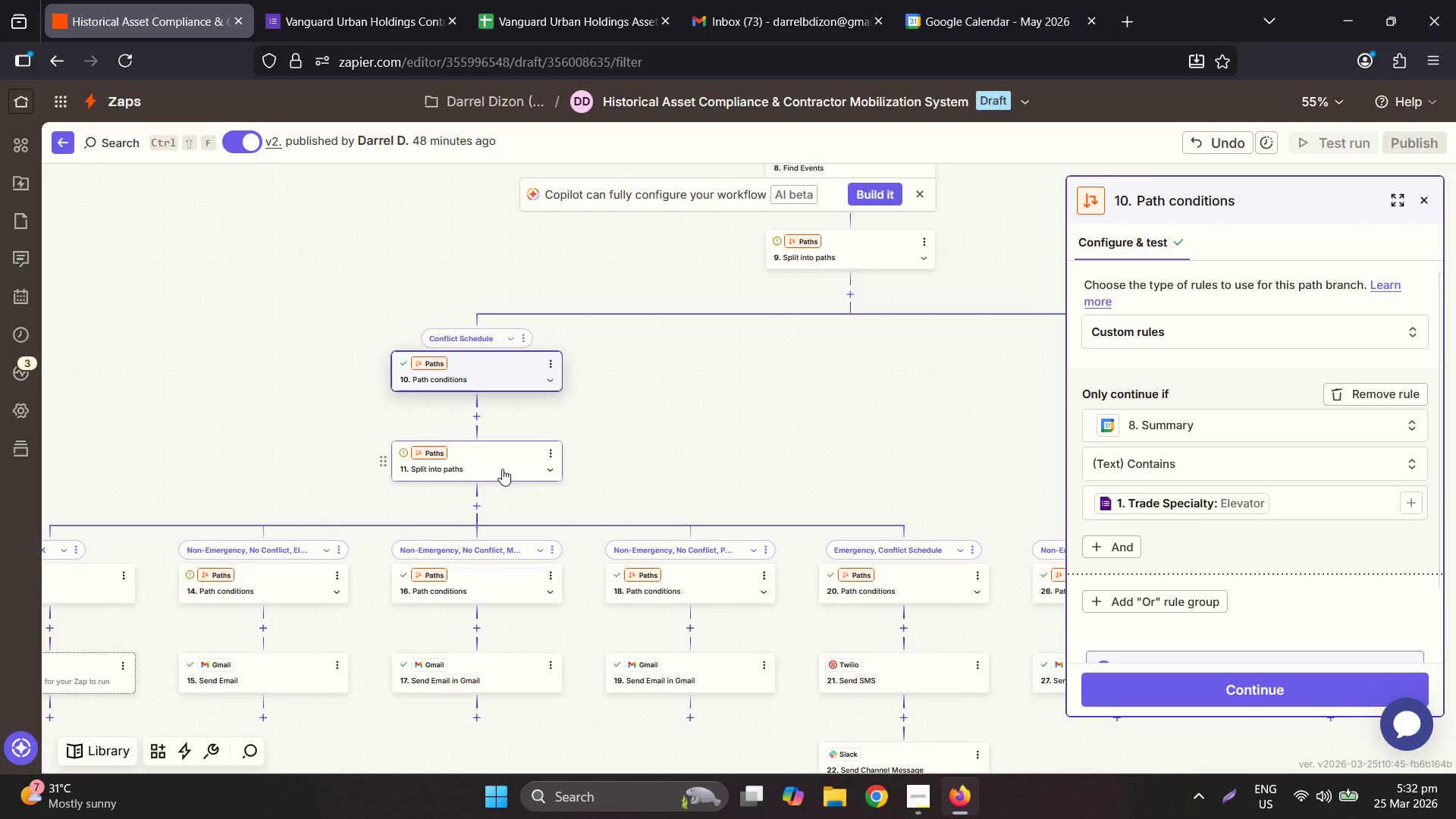 
mouse_move([819, 375])
 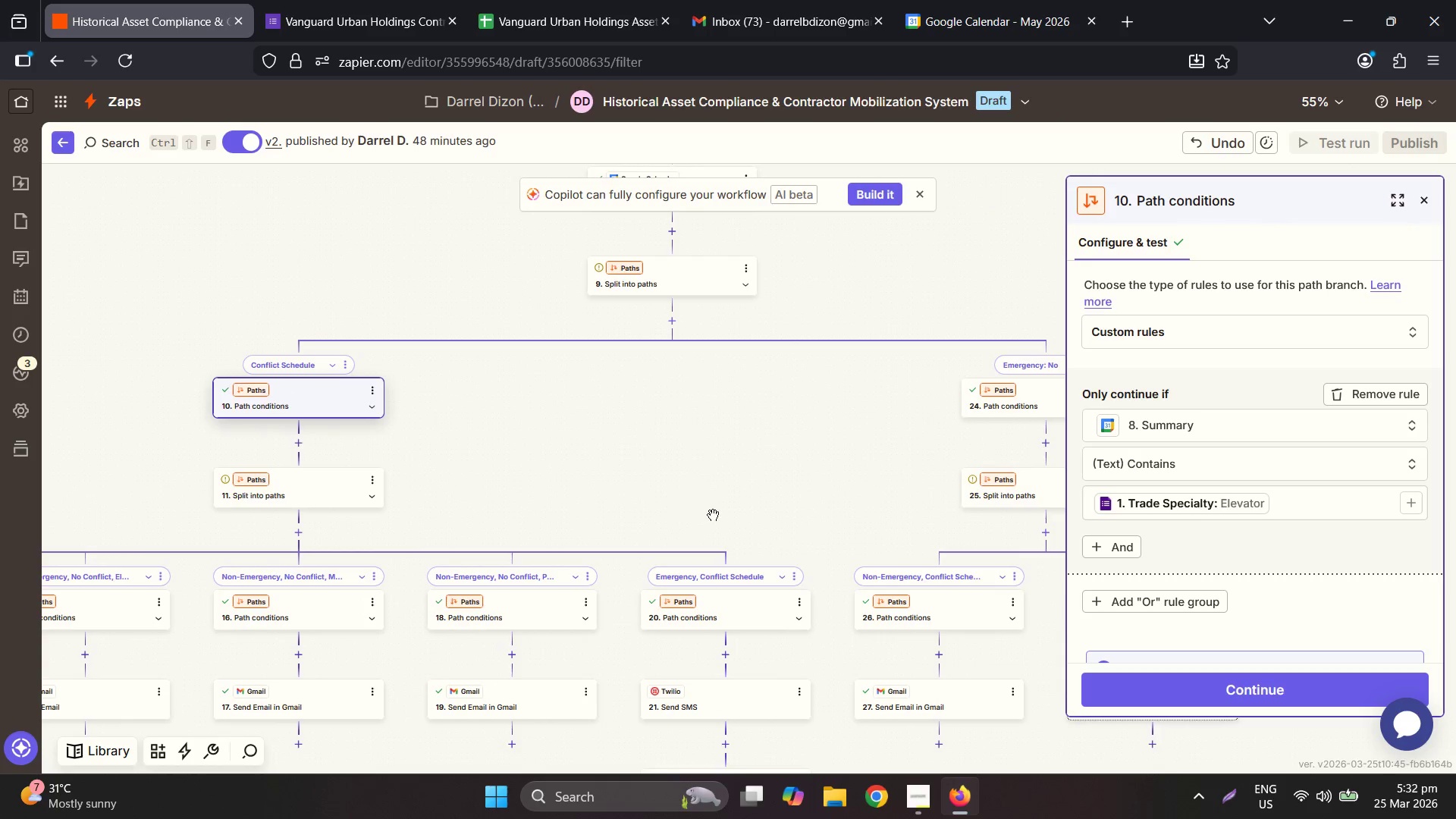 
mouse_move([551, 438])
 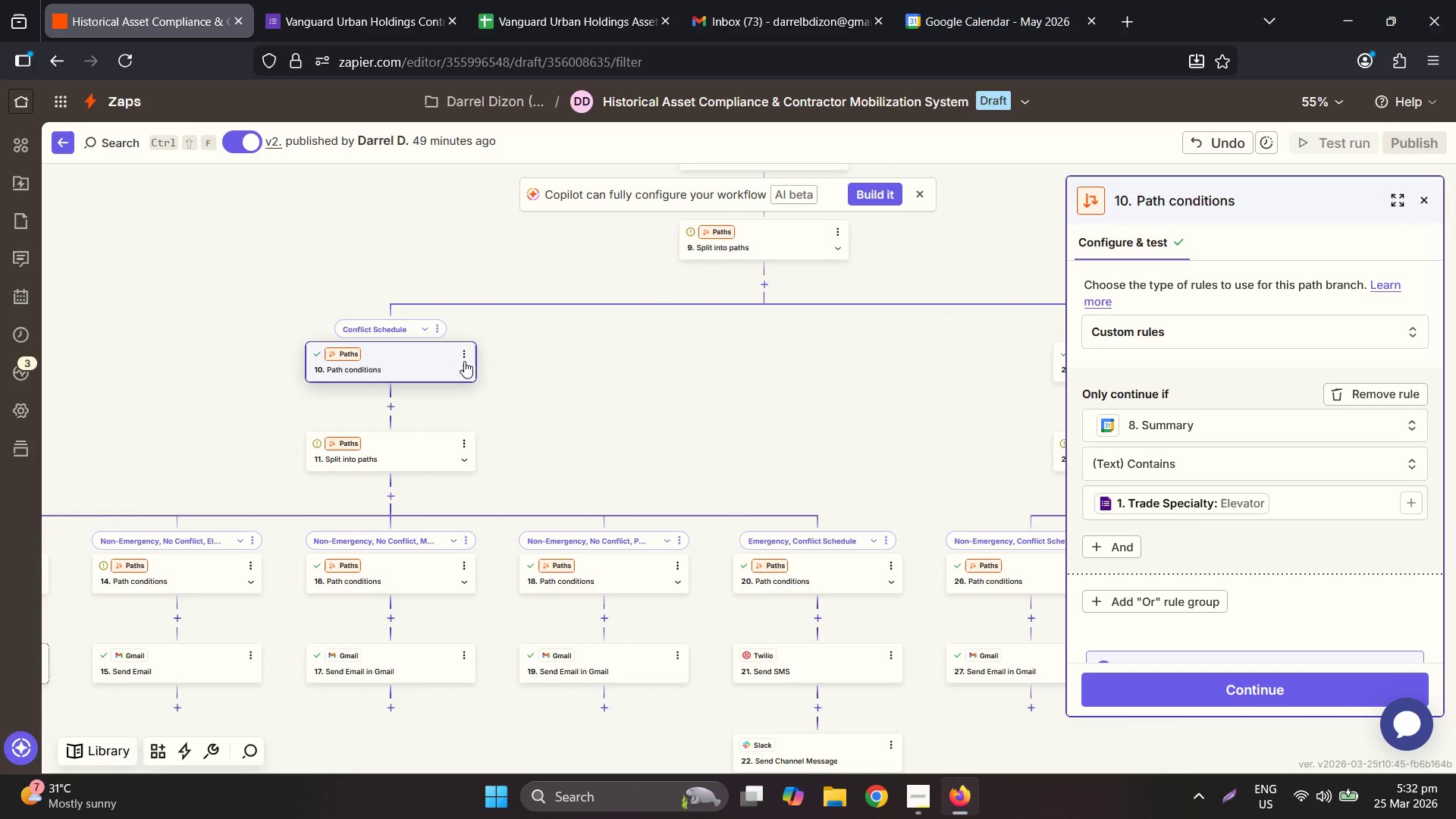 
left_click([436, 330])
 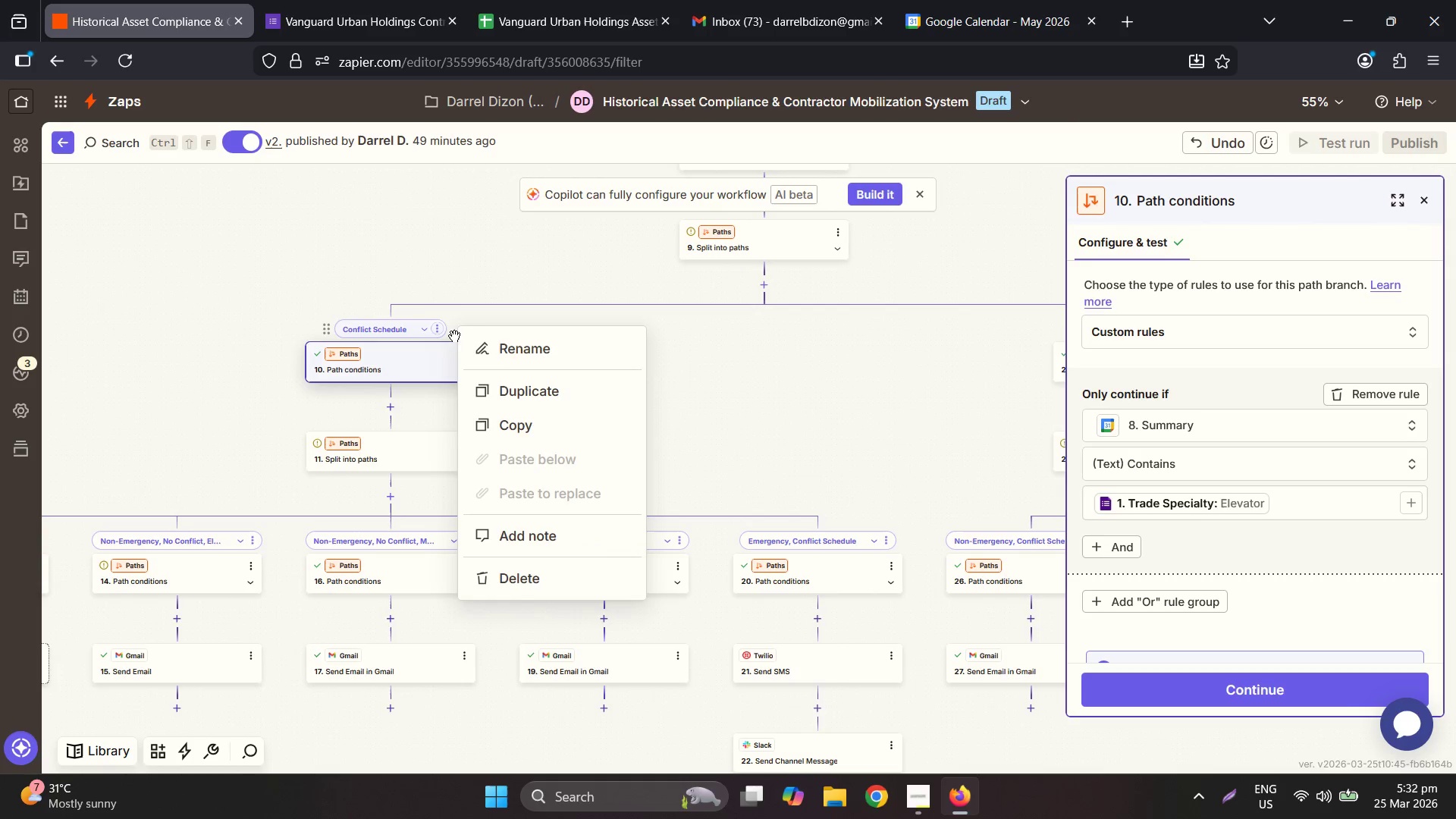 
left_click([492, 346])
 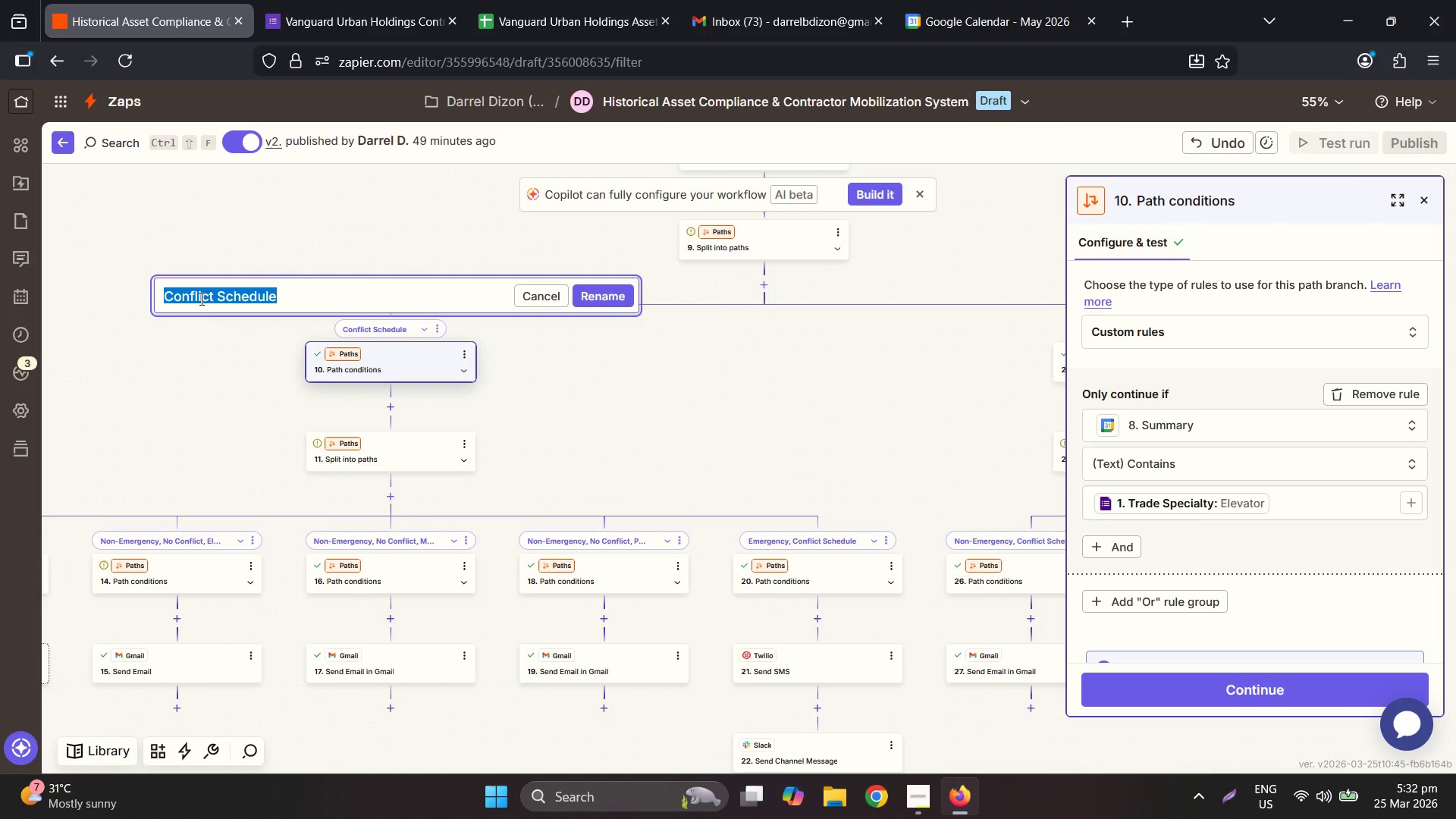 
left_click([164, 296])
 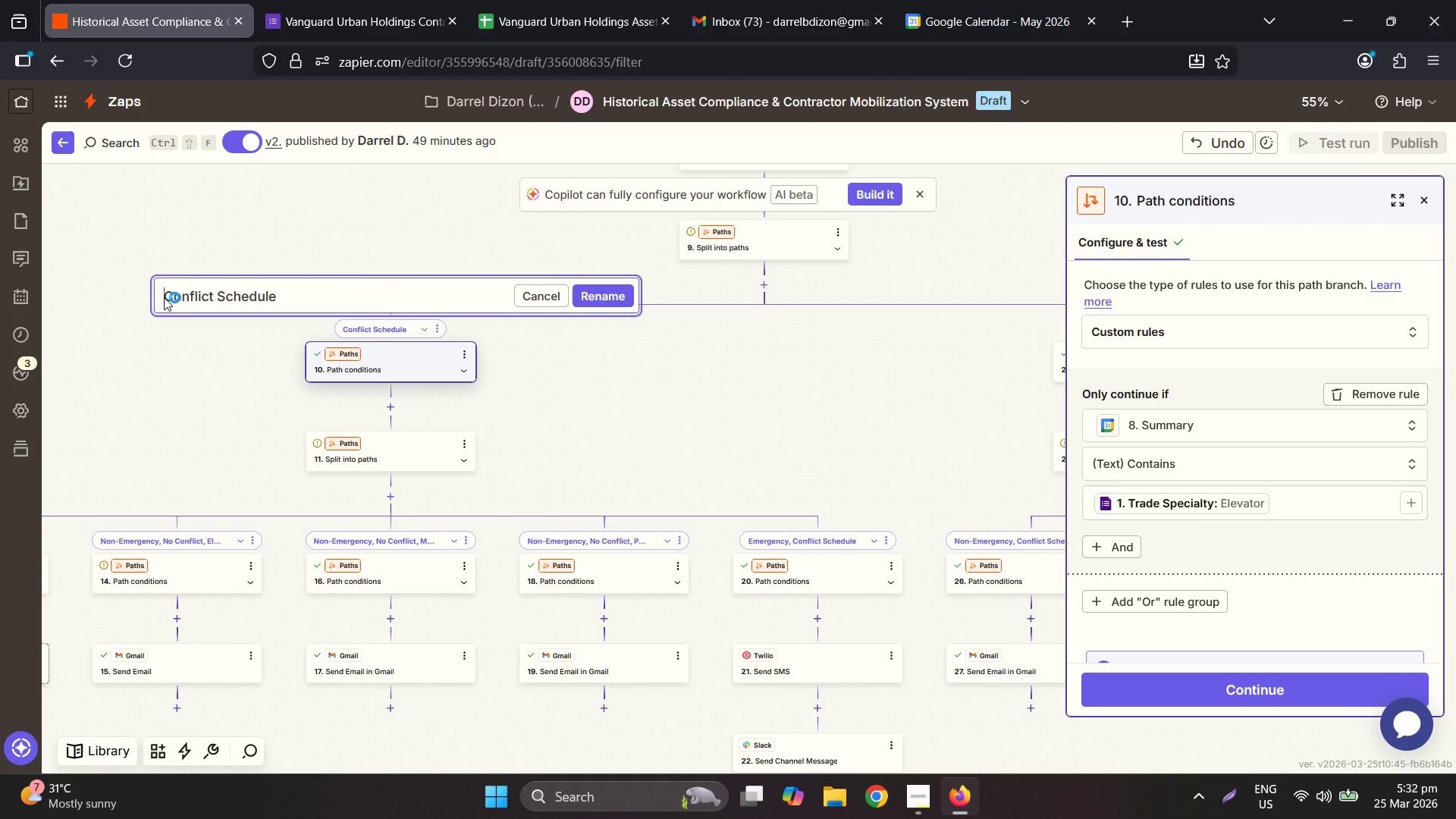 
type(No)
 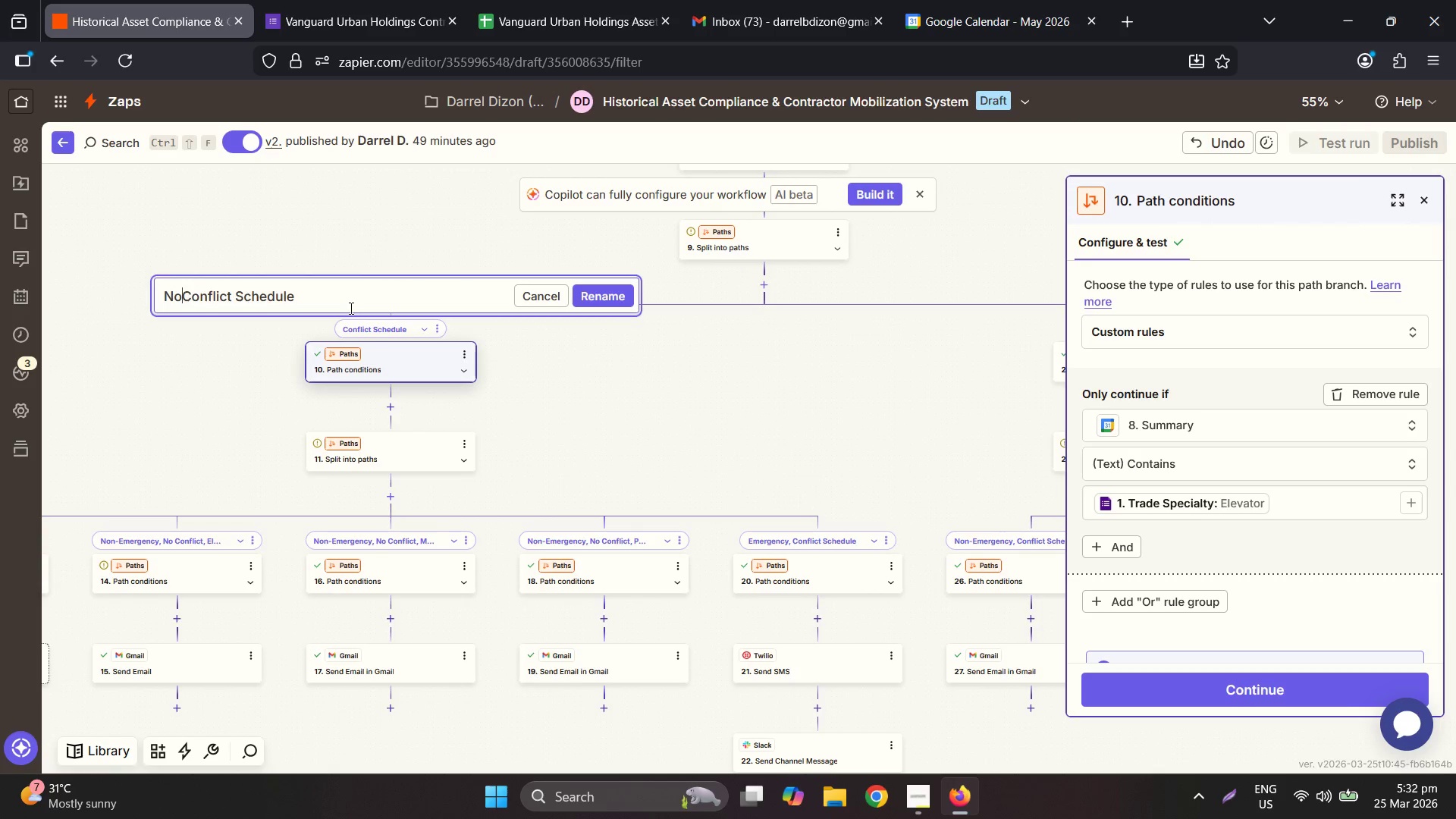 
key(Space)
 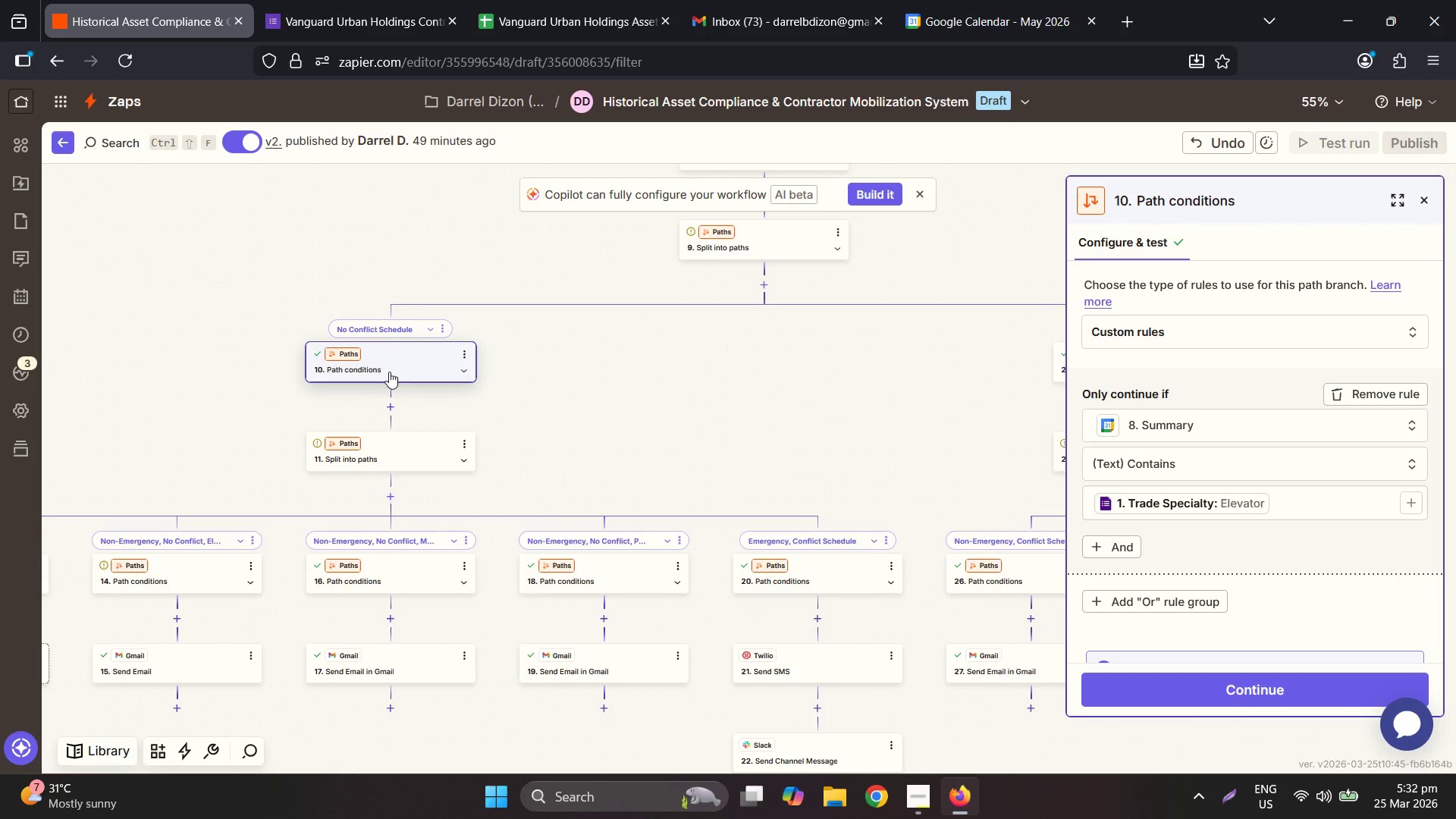 
left_click([1163, 463])
 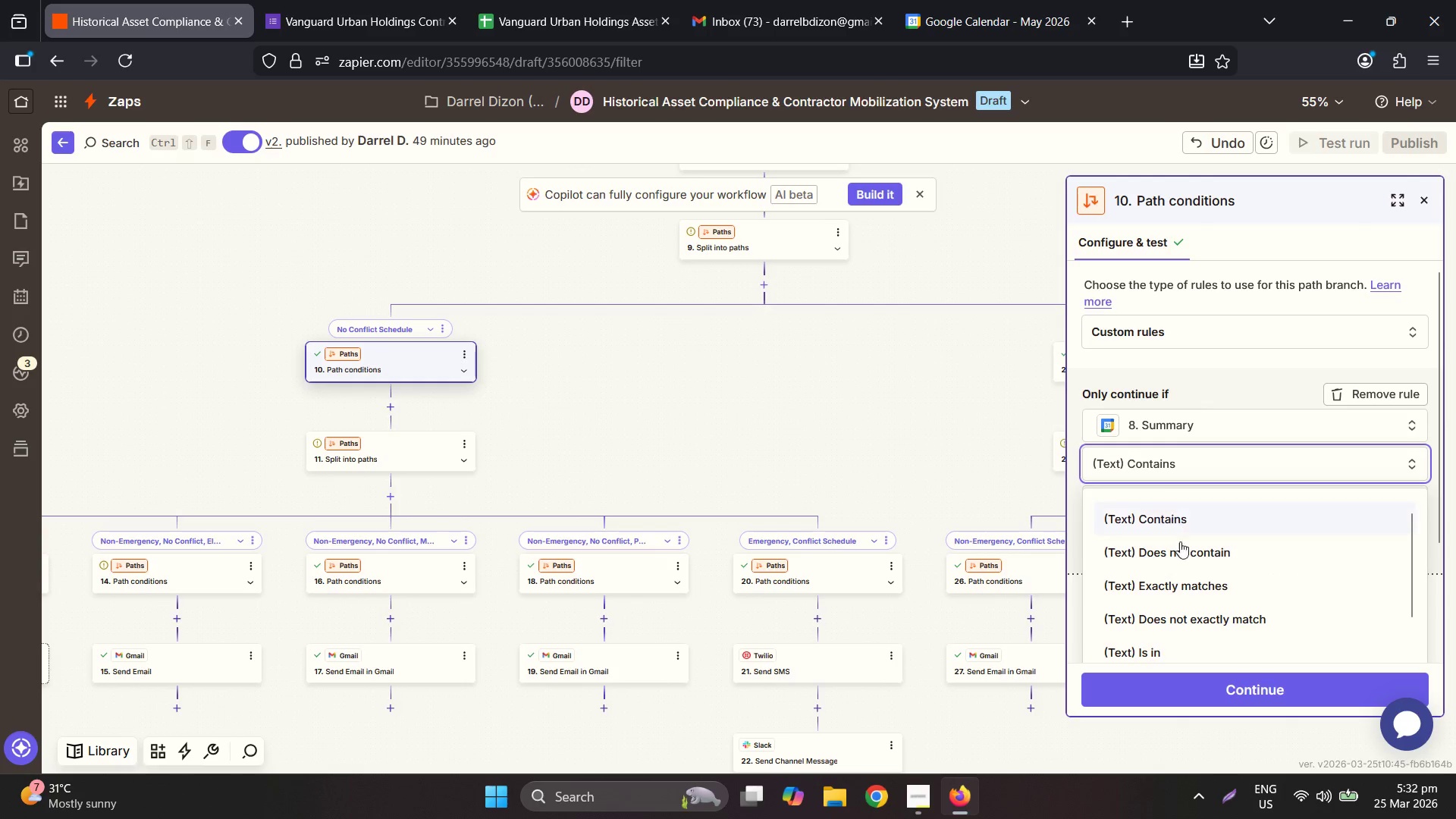 
left_click([1190, 561])
 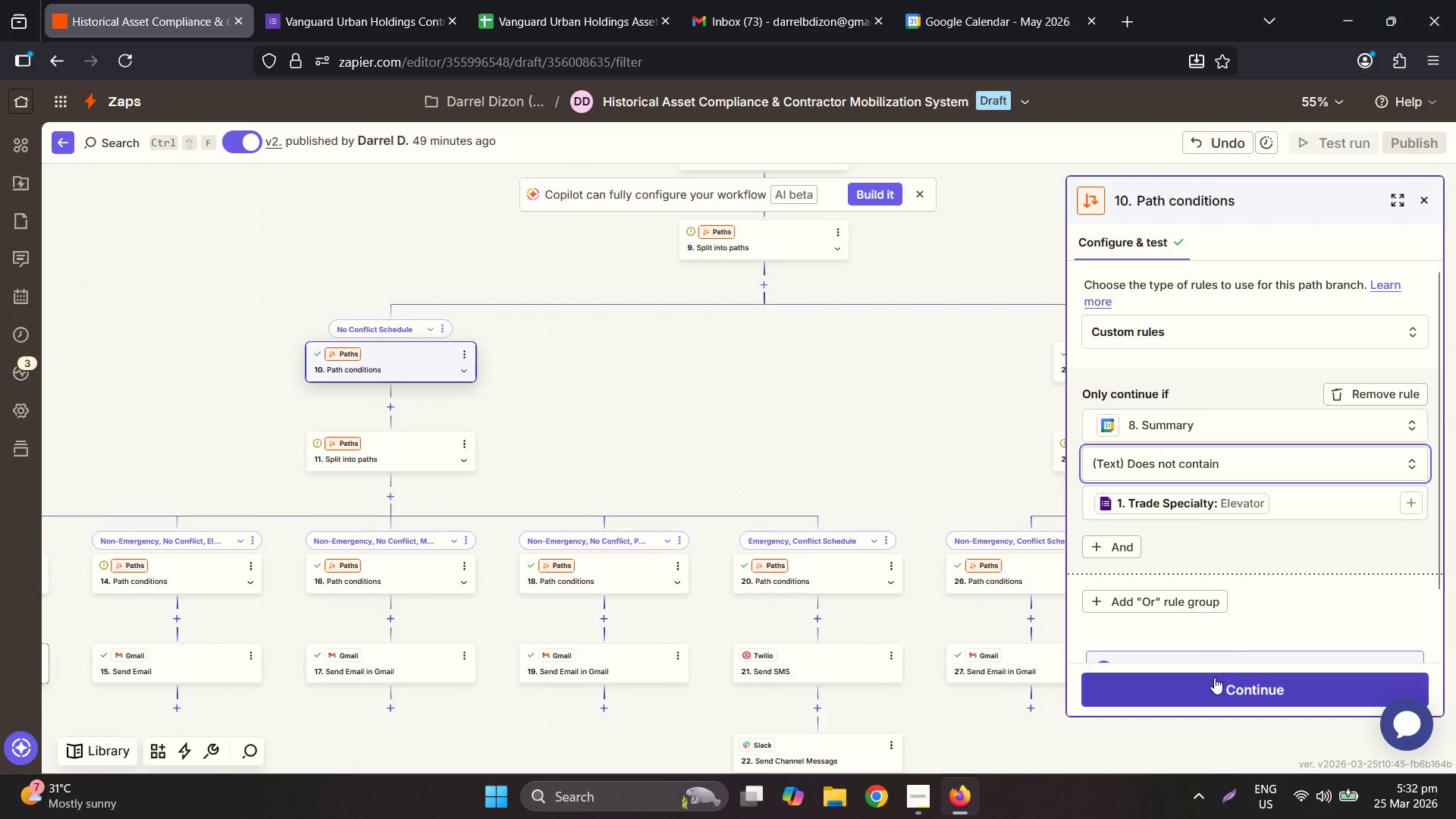 
left_click([1214, 685])
 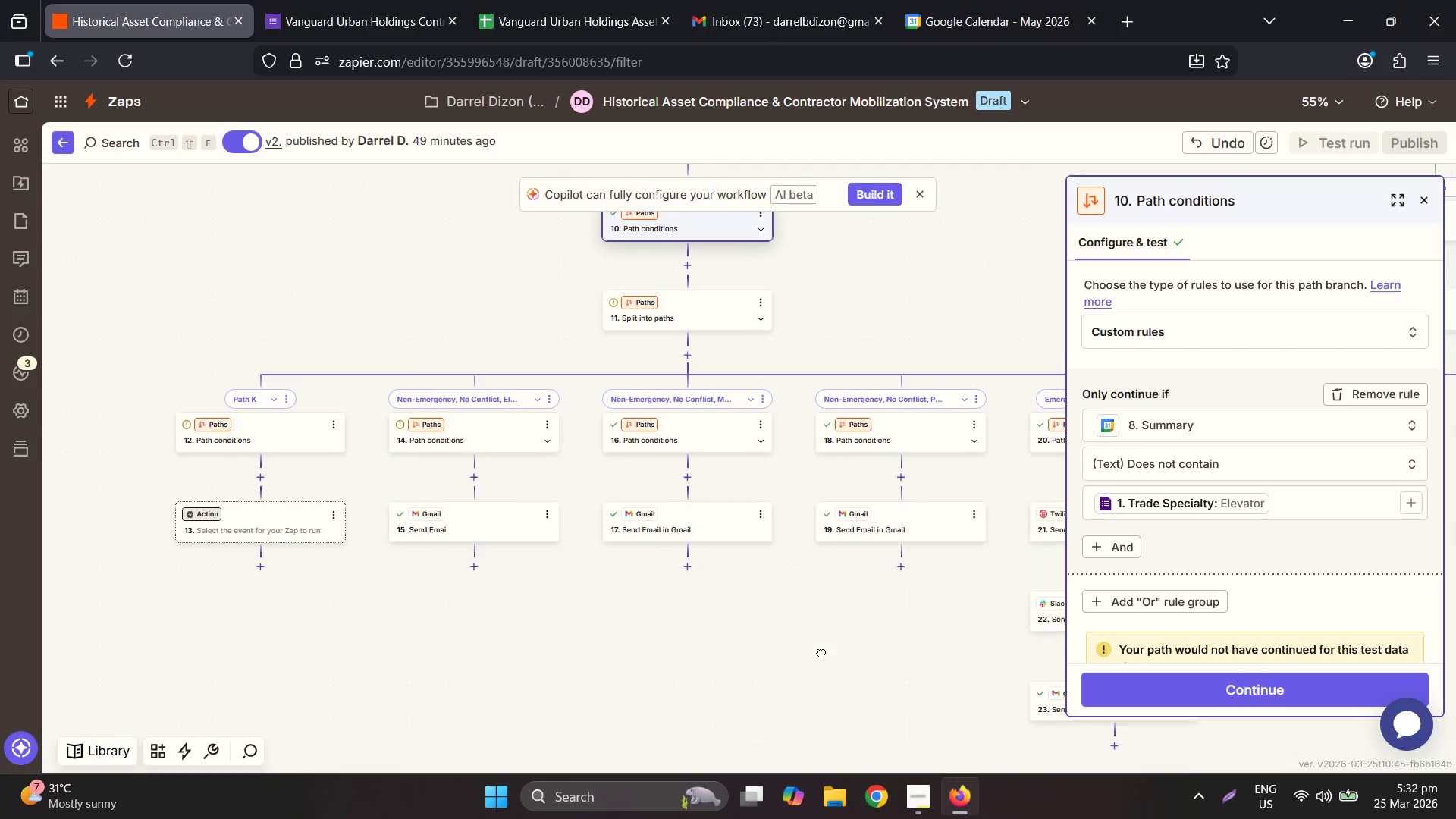 
wait(13.22)
 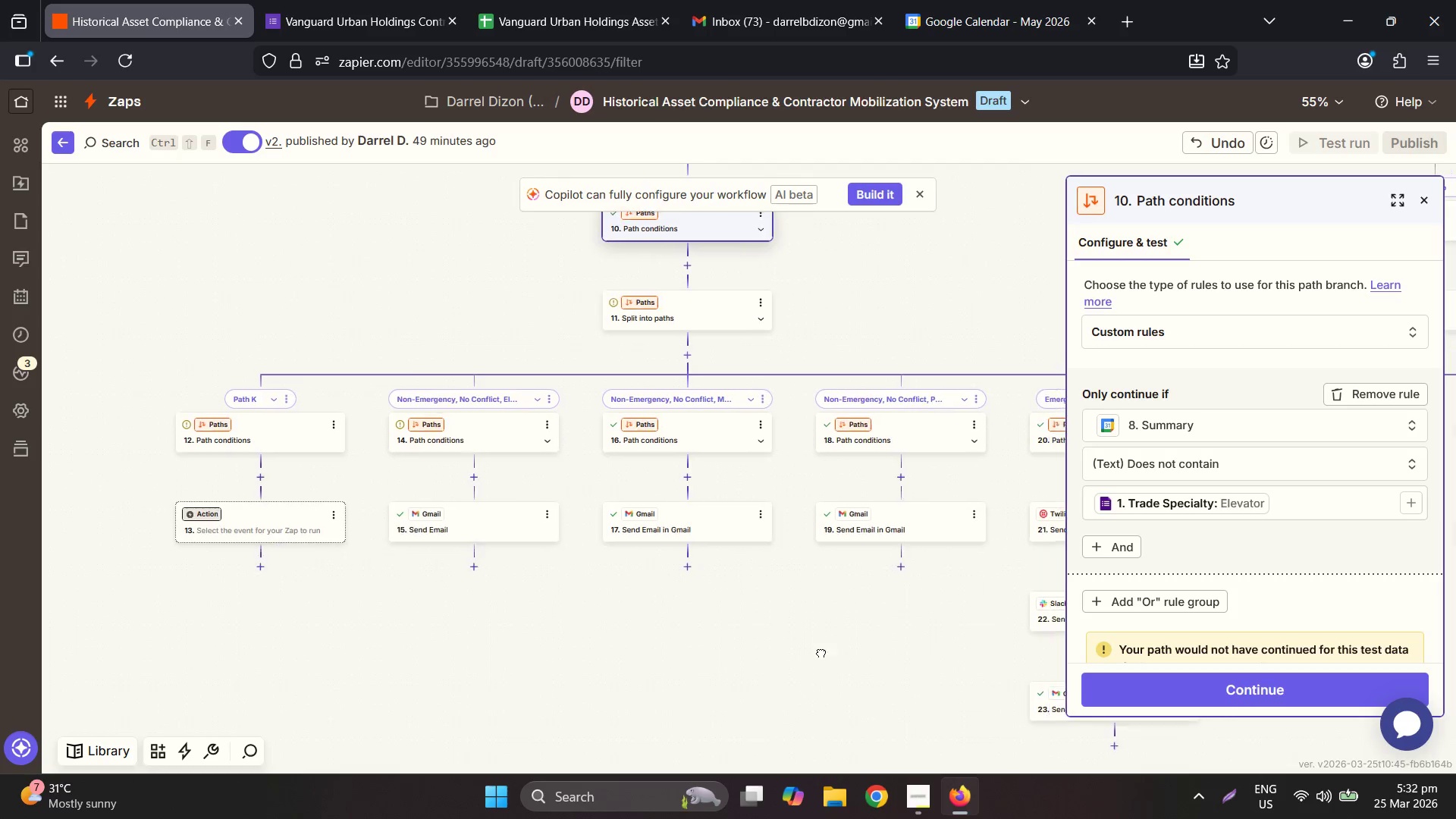 
left_click([1043, 500])
 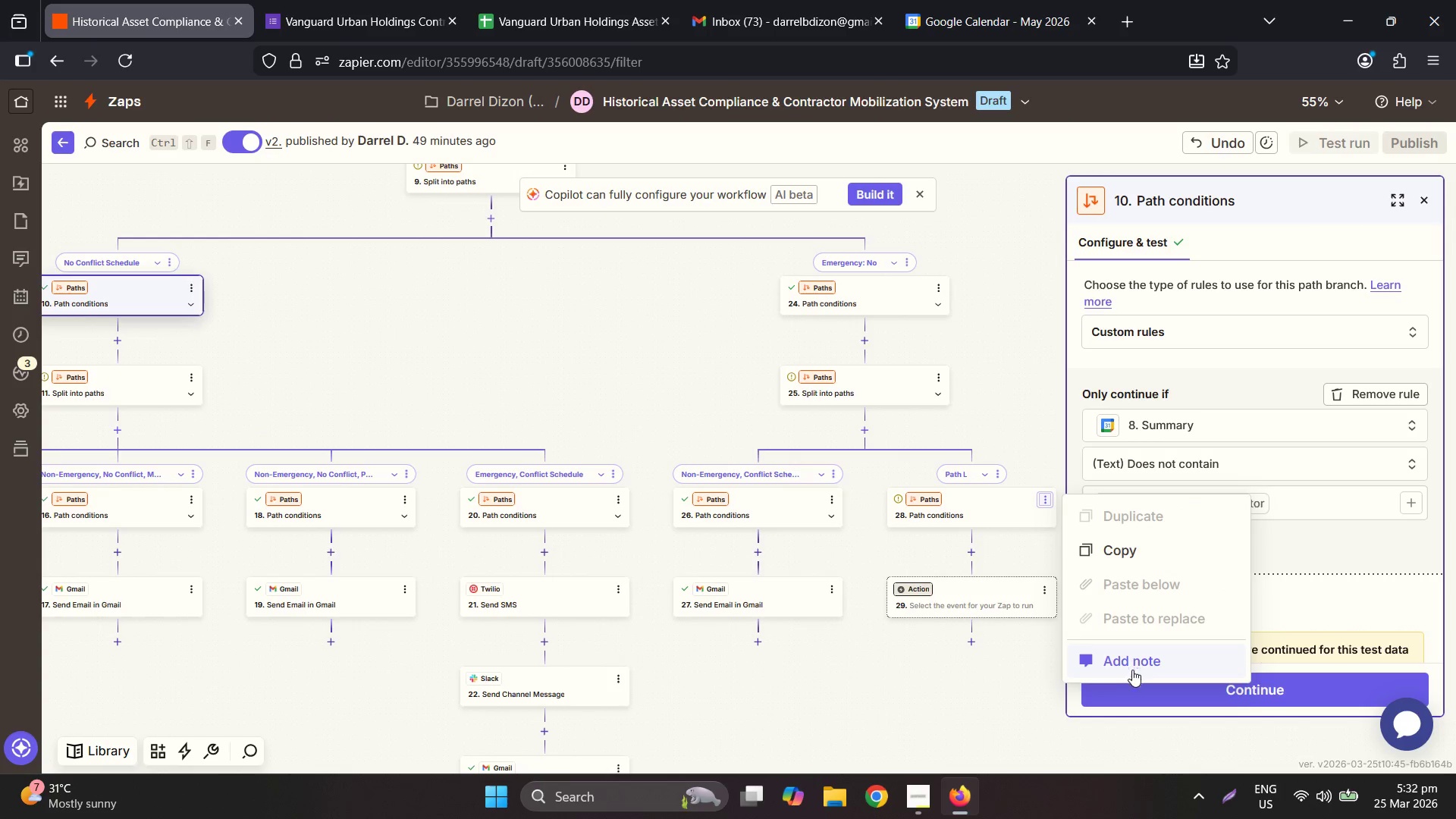 
left_click([901, 673])
 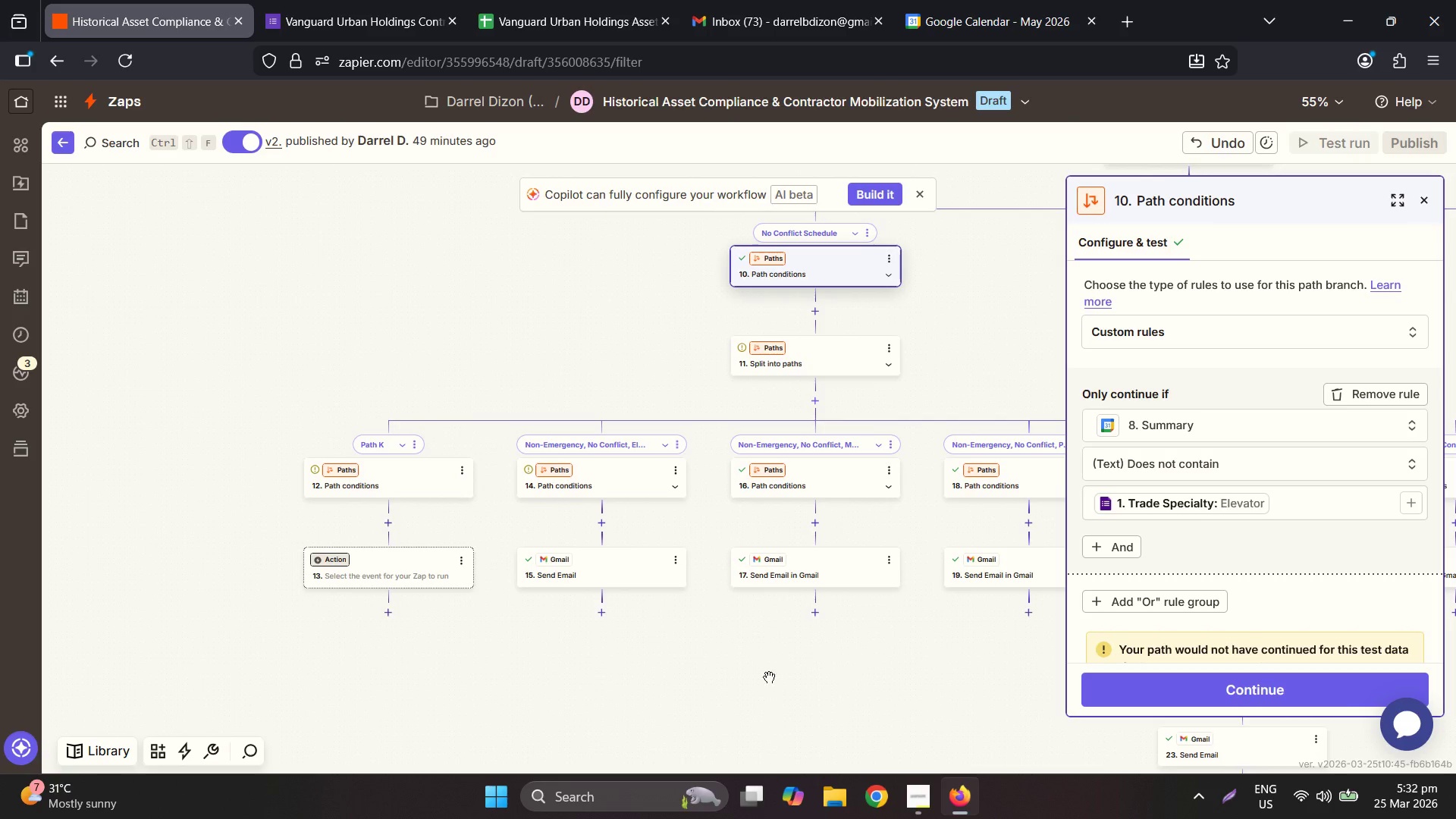 
wait(5.94)
 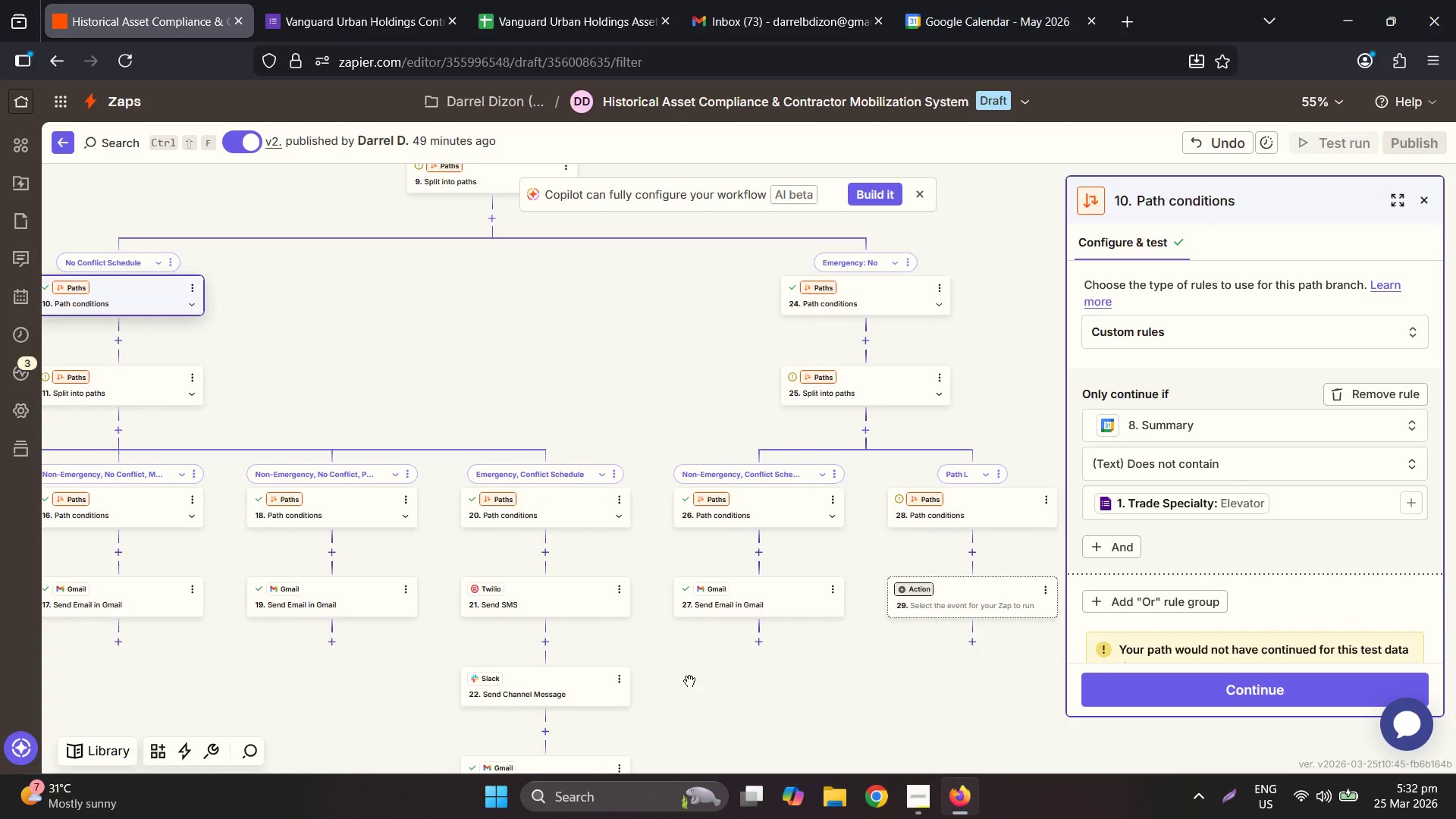 
left_click([409, 473])
 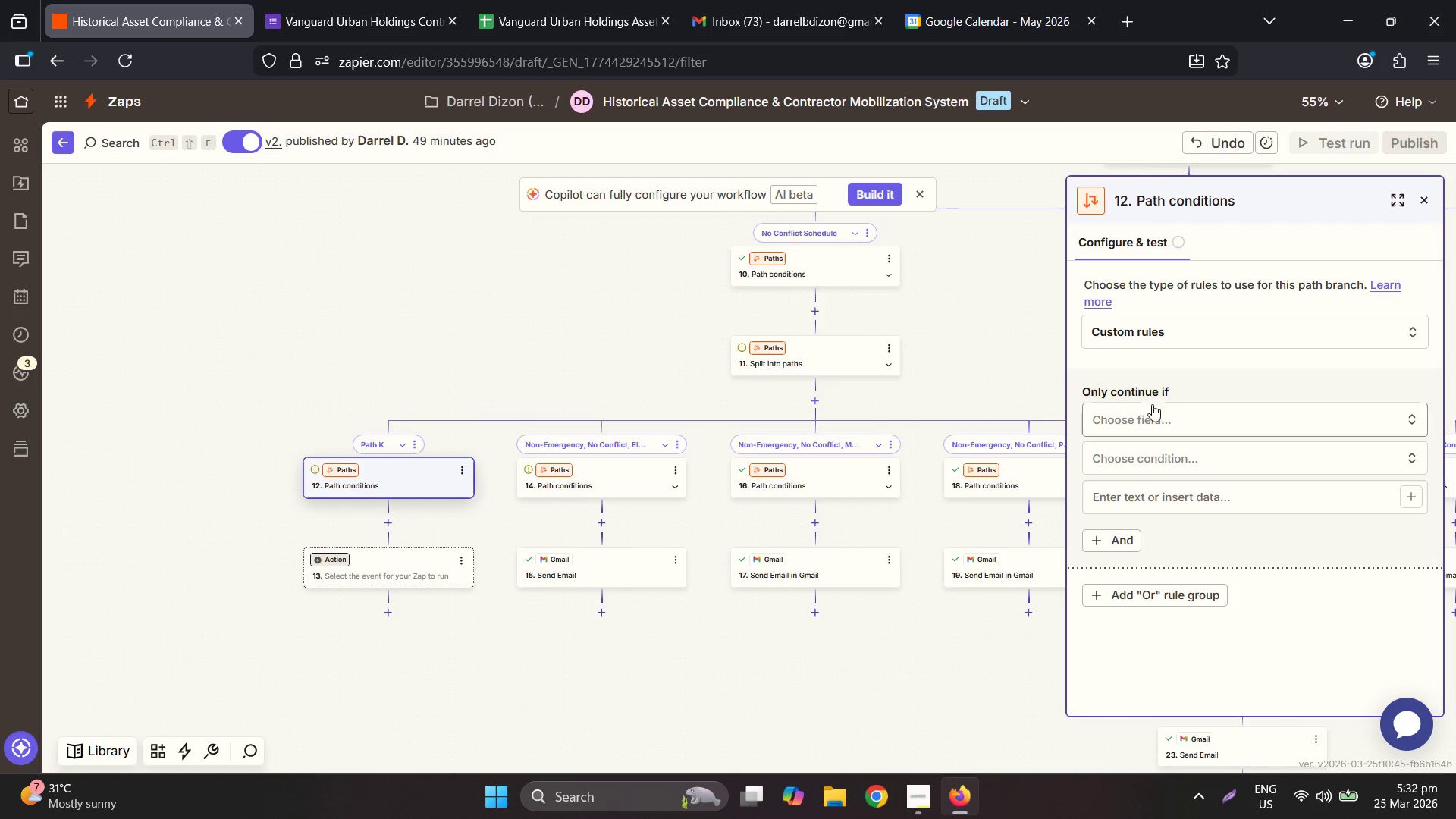 
left_click([896, 466])
 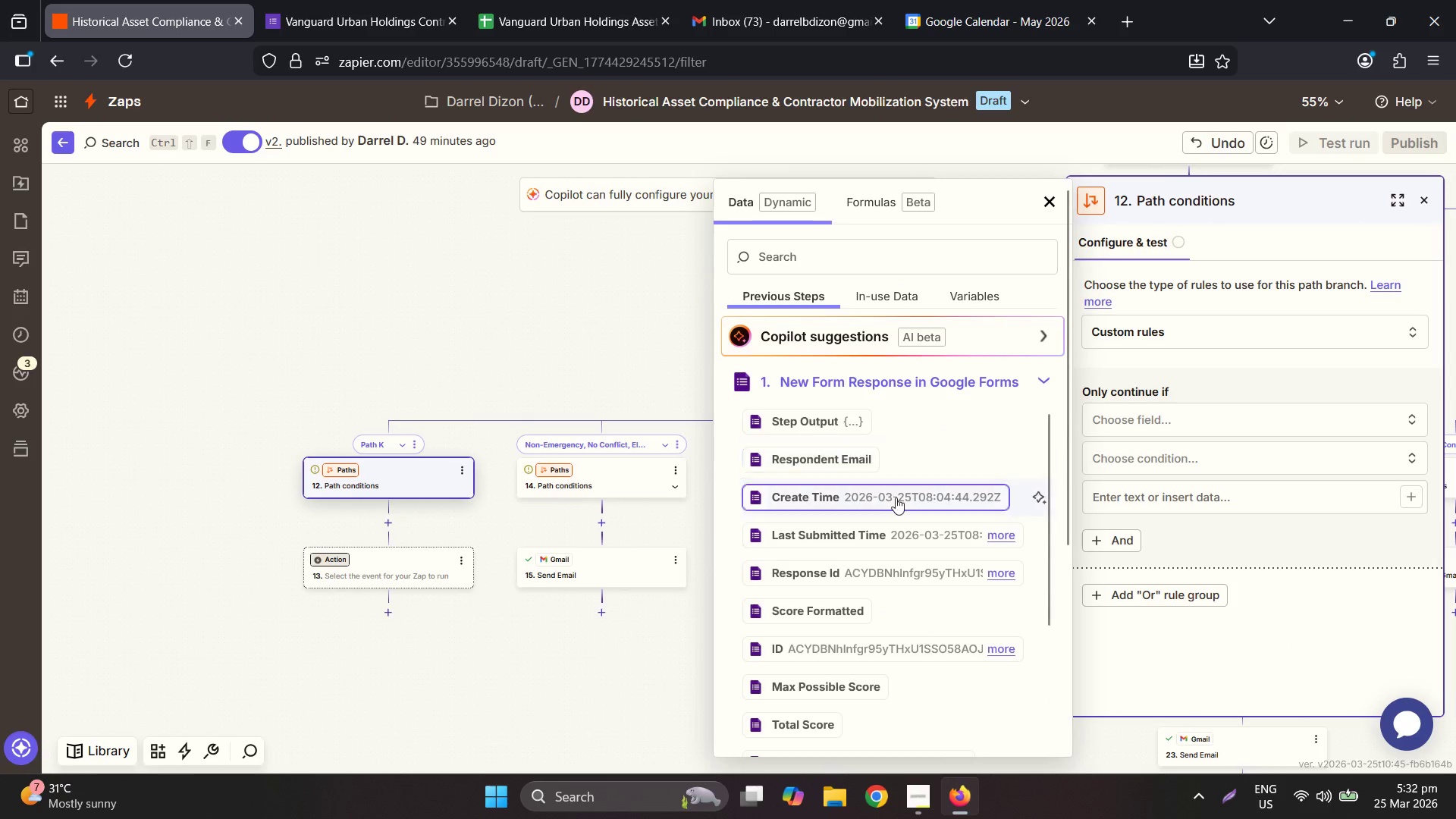 
scroll: coordinate [887, 698], scroll_direction: down, amount: 8.0
 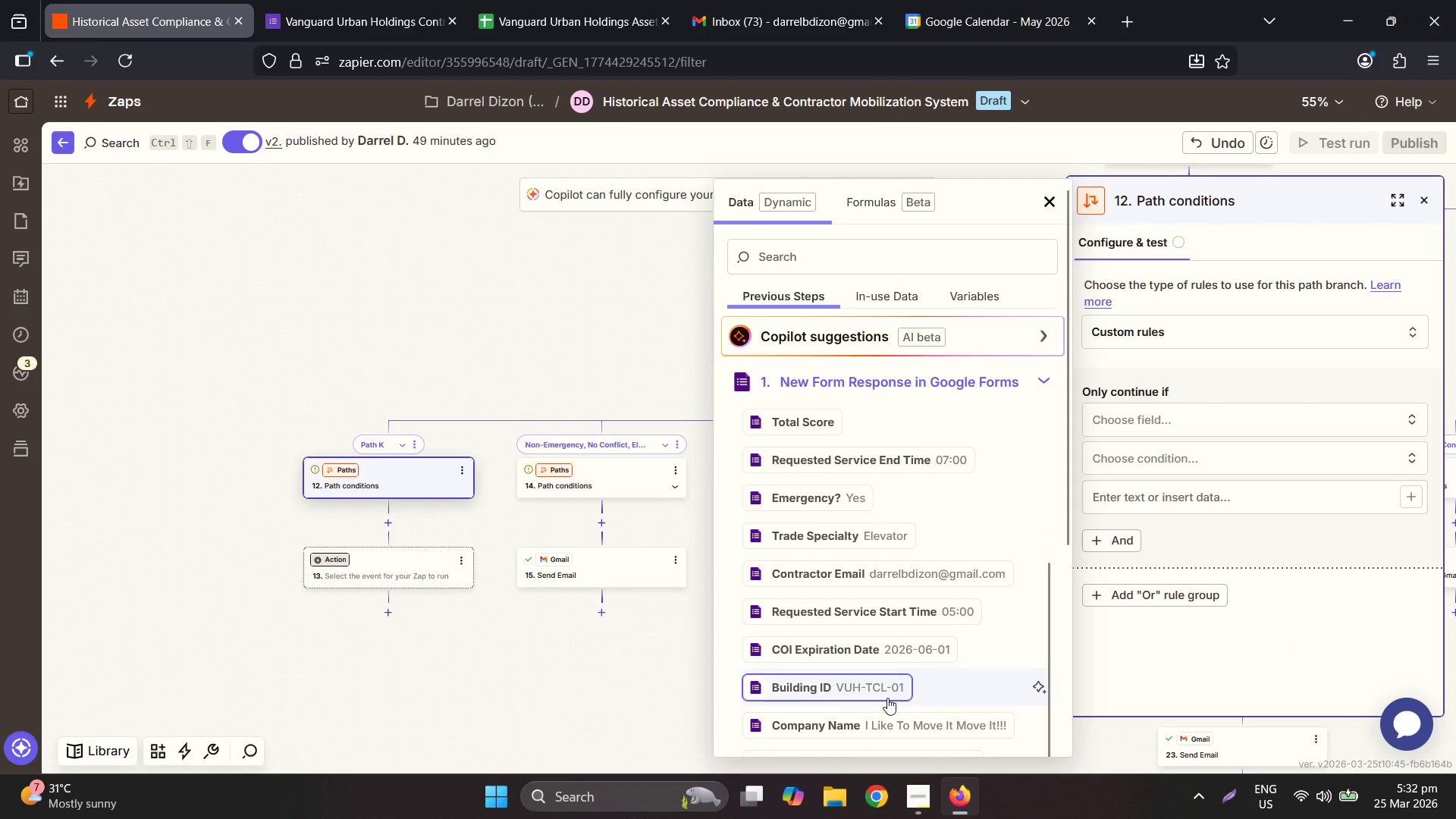 
scroll: coordinate [885, 708], scroll_direction: none, amount: 0.0
 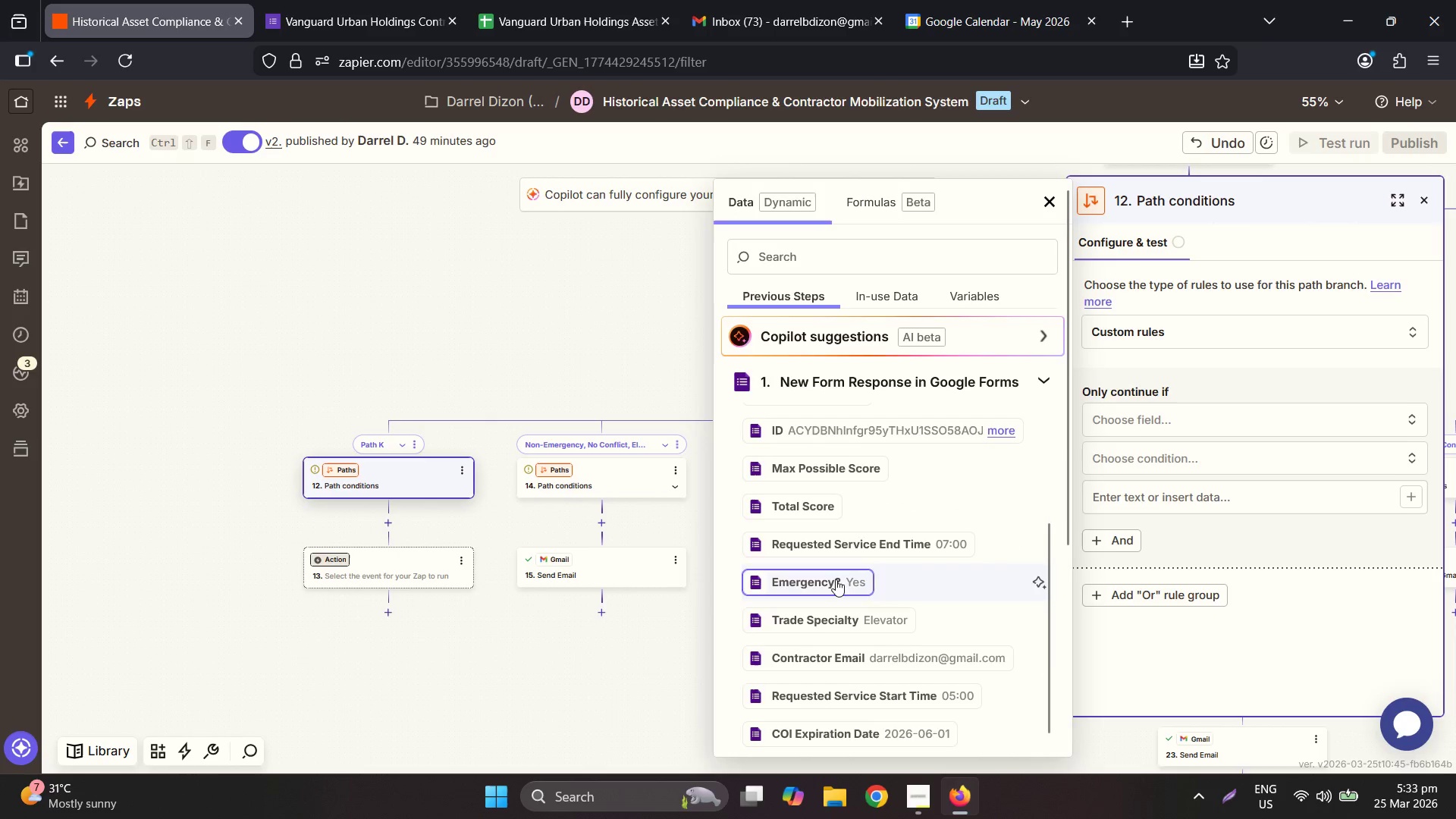 
left_click([1169, 467])
 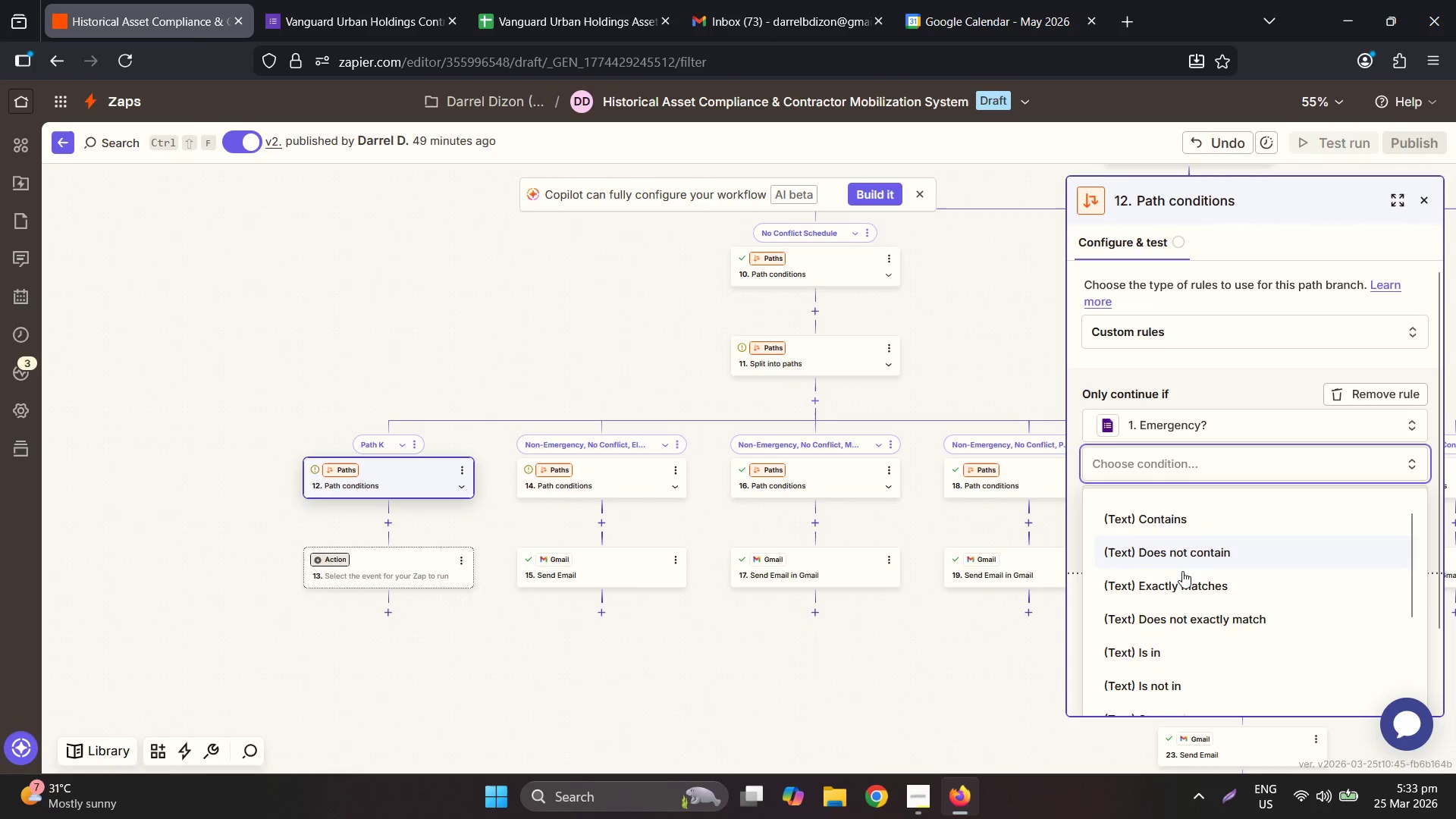 
left_click([1187, 587])
 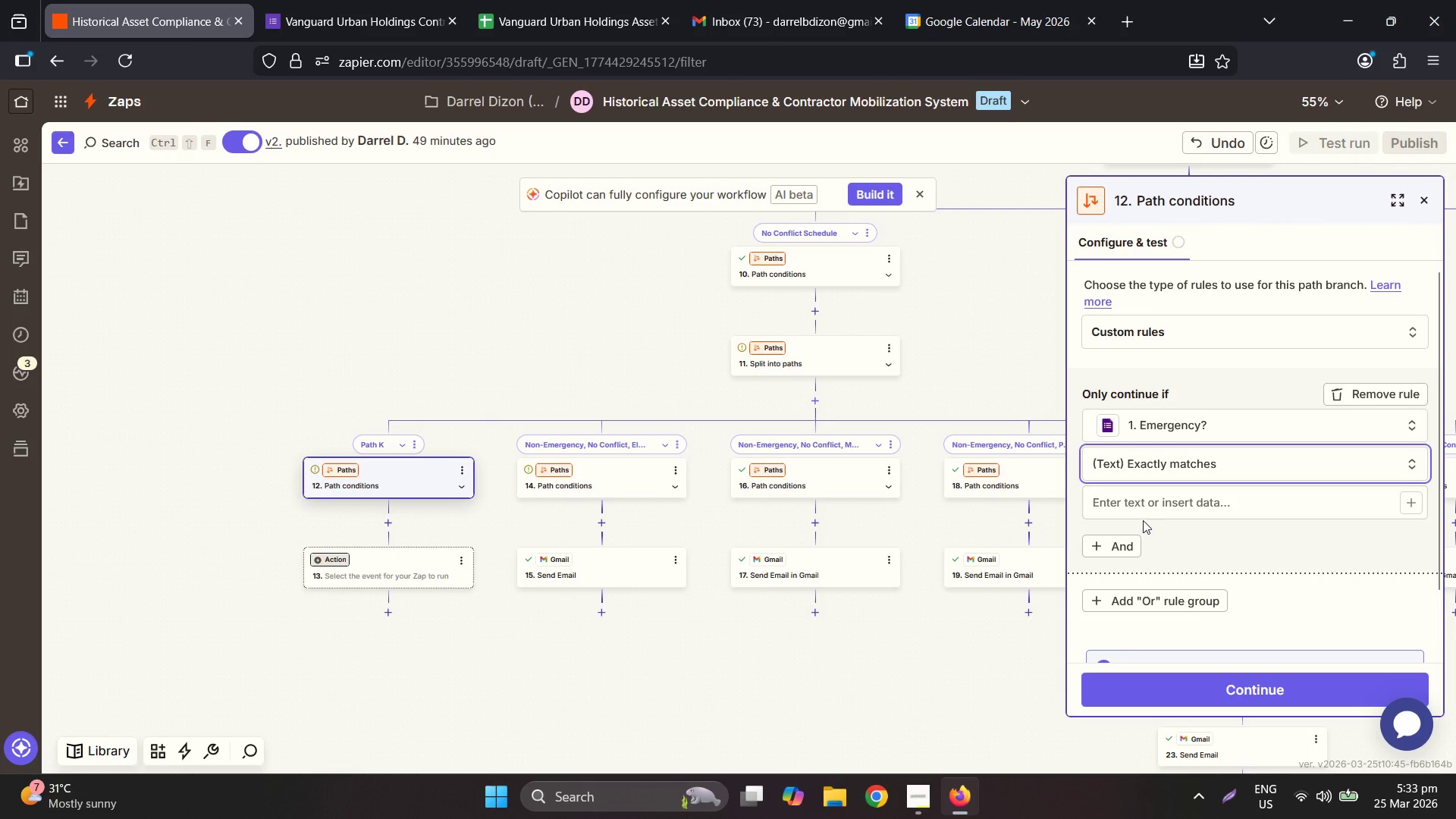 
double_click([1147, 488])
 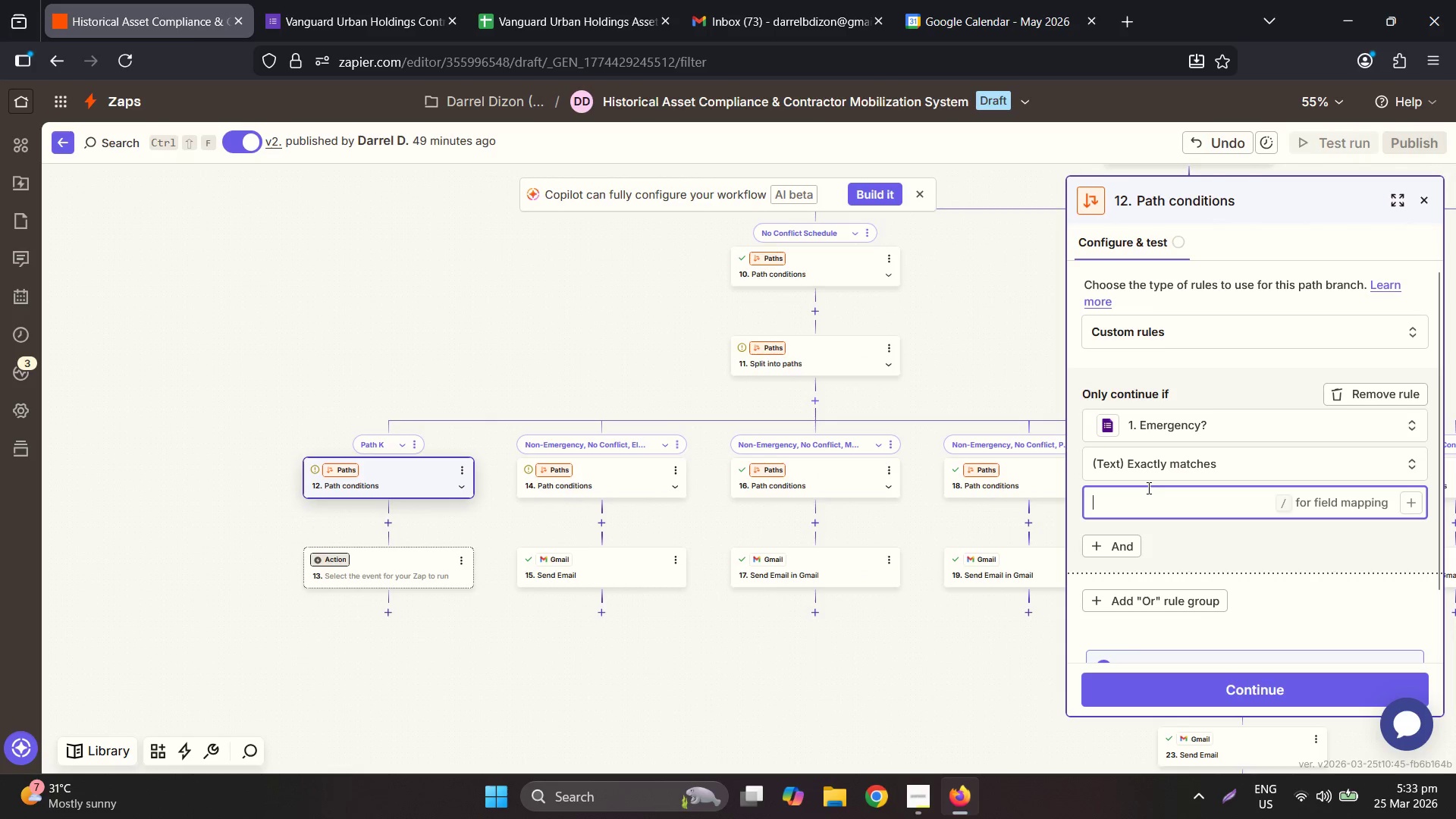 
type(Ye)
 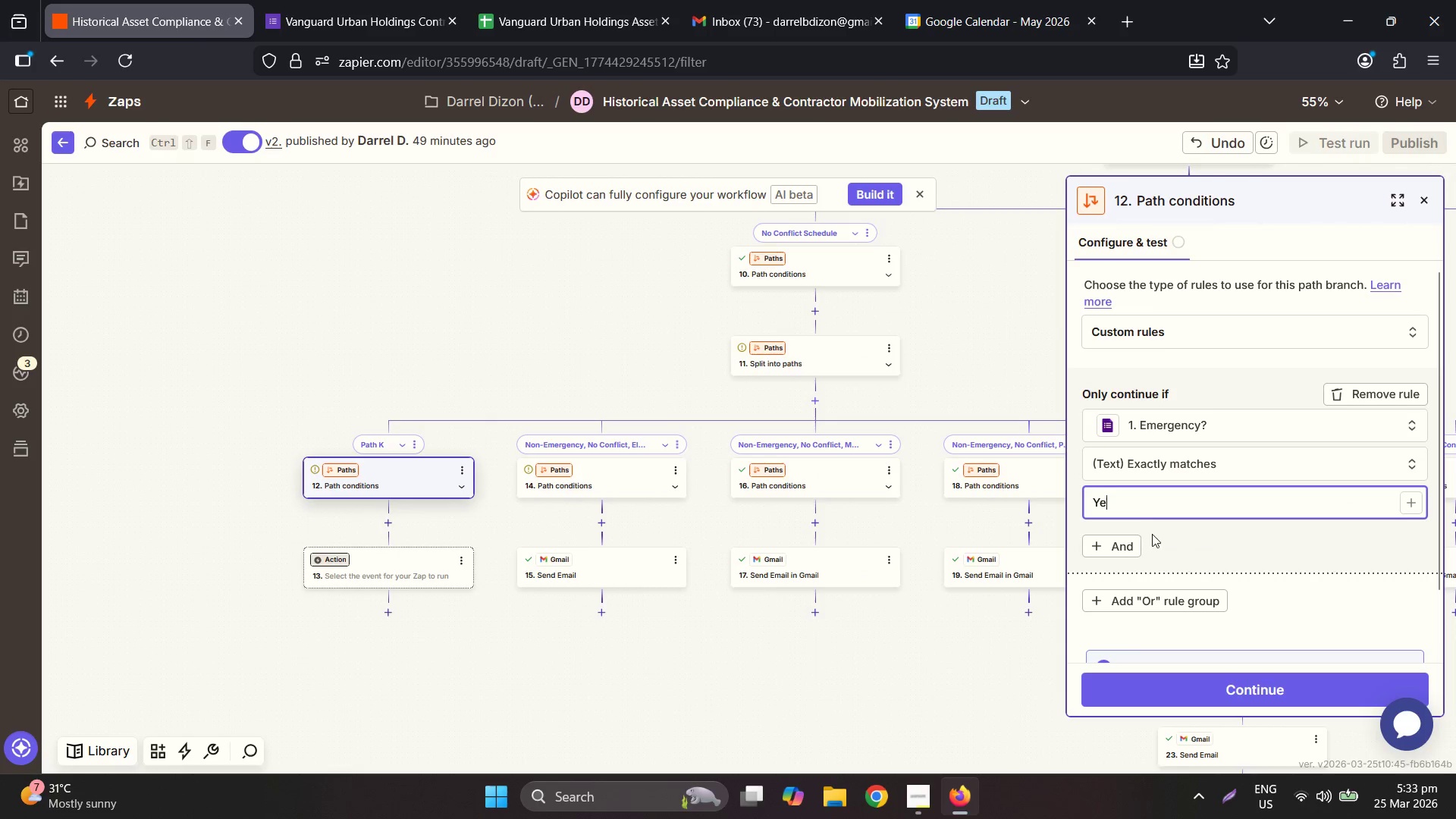 
key(S)
 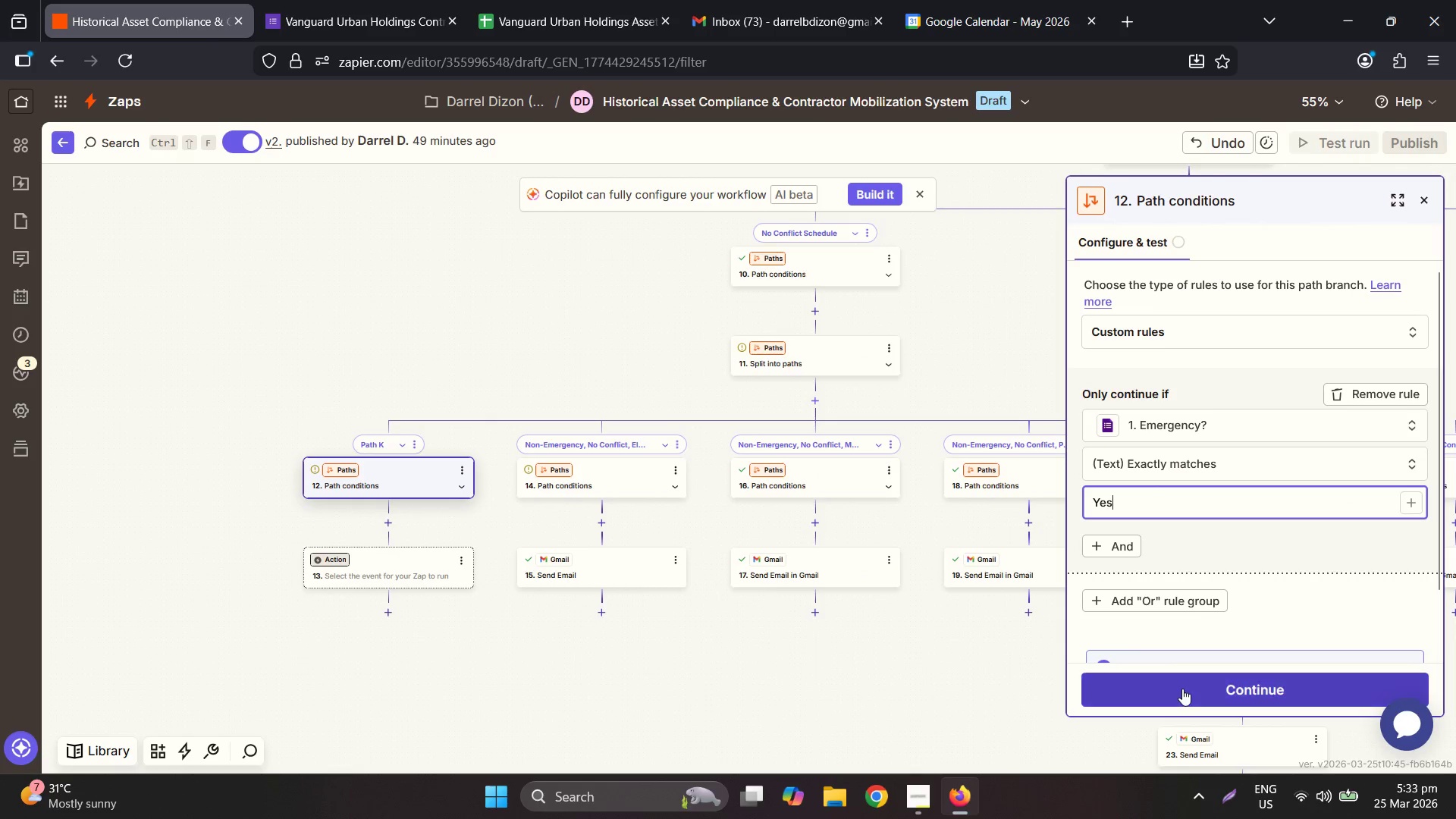 
left_click([1182, 689])
 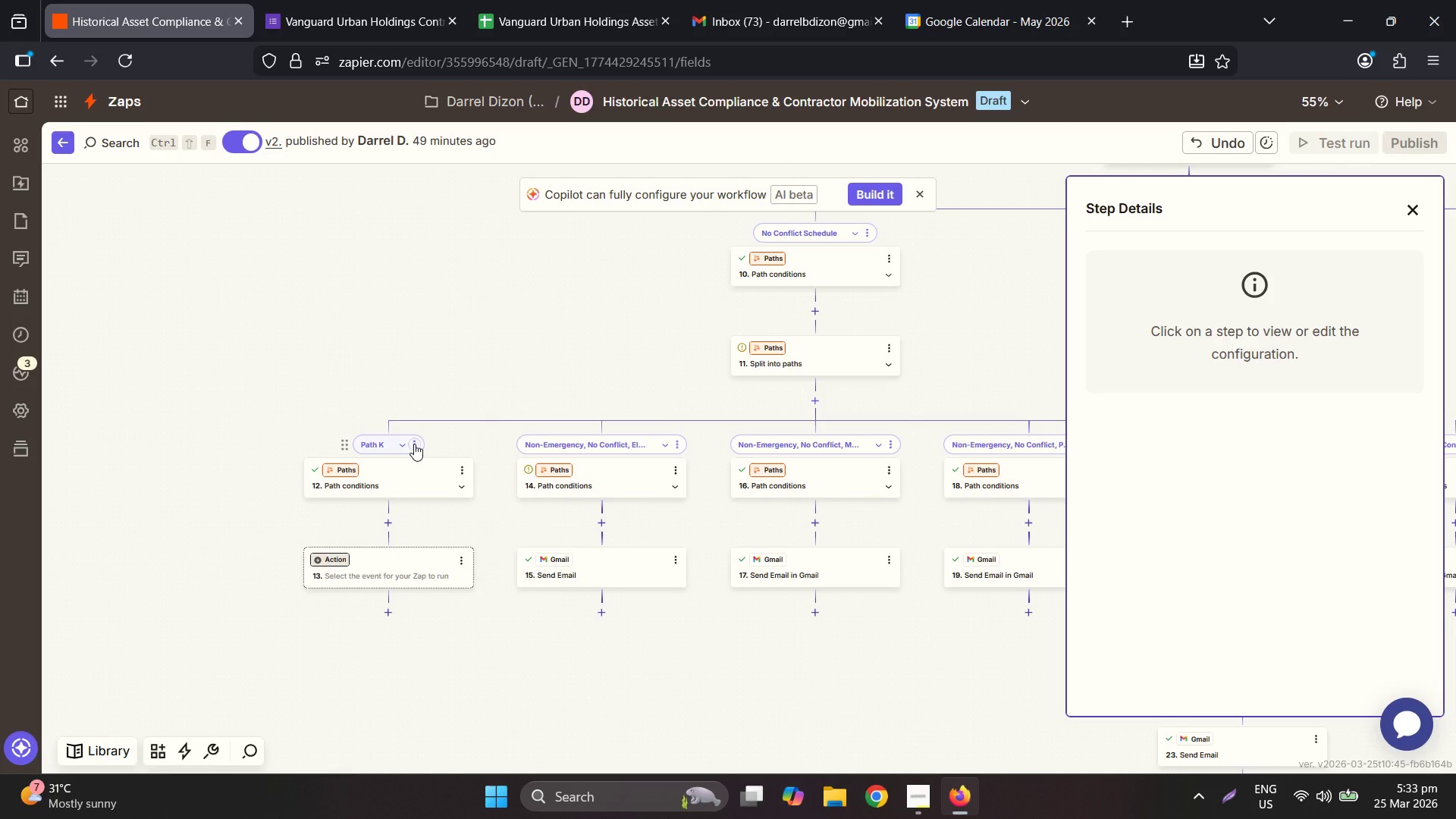 
left_click([414, 444])
 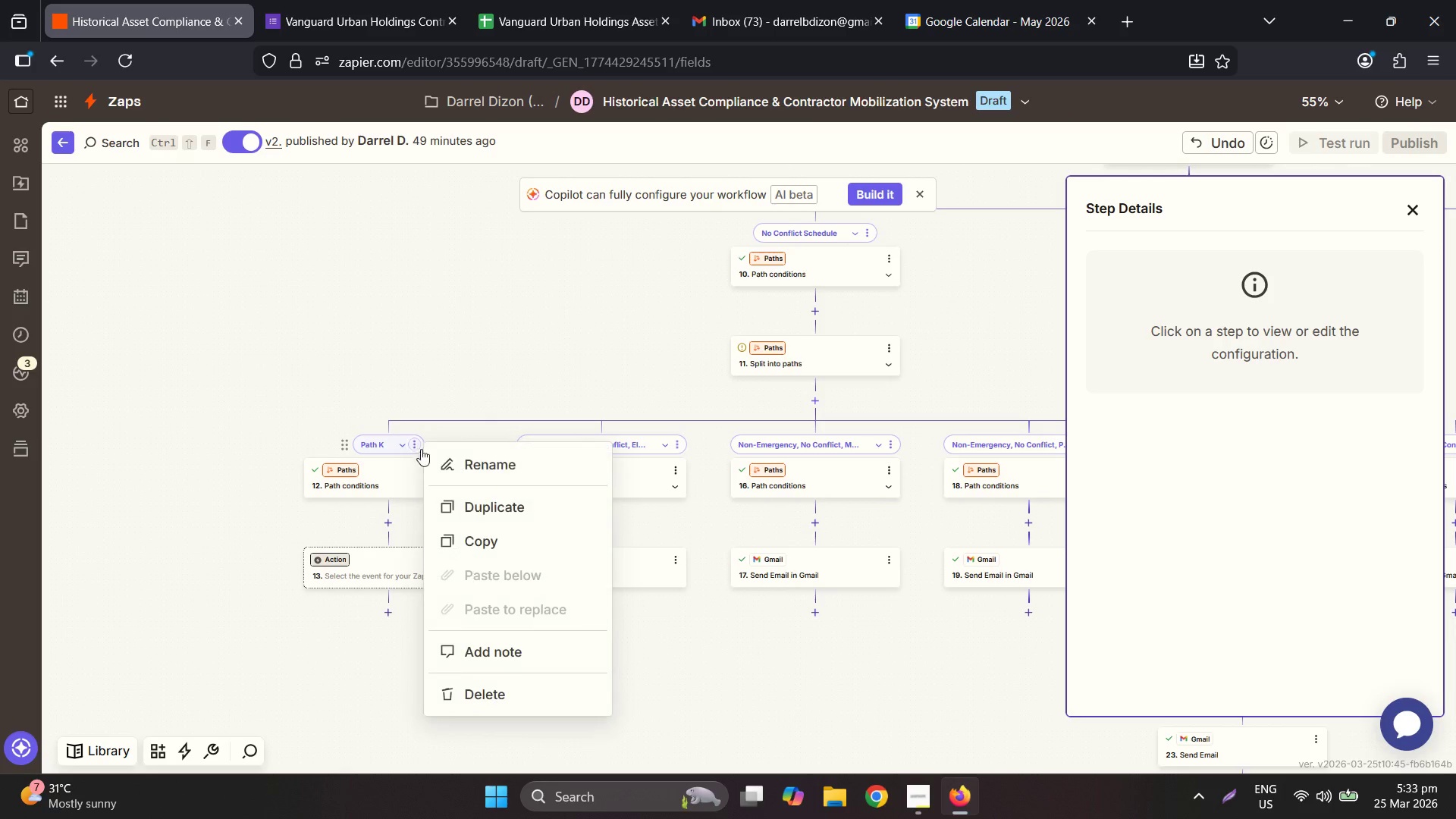 
left_click([466, 467])
 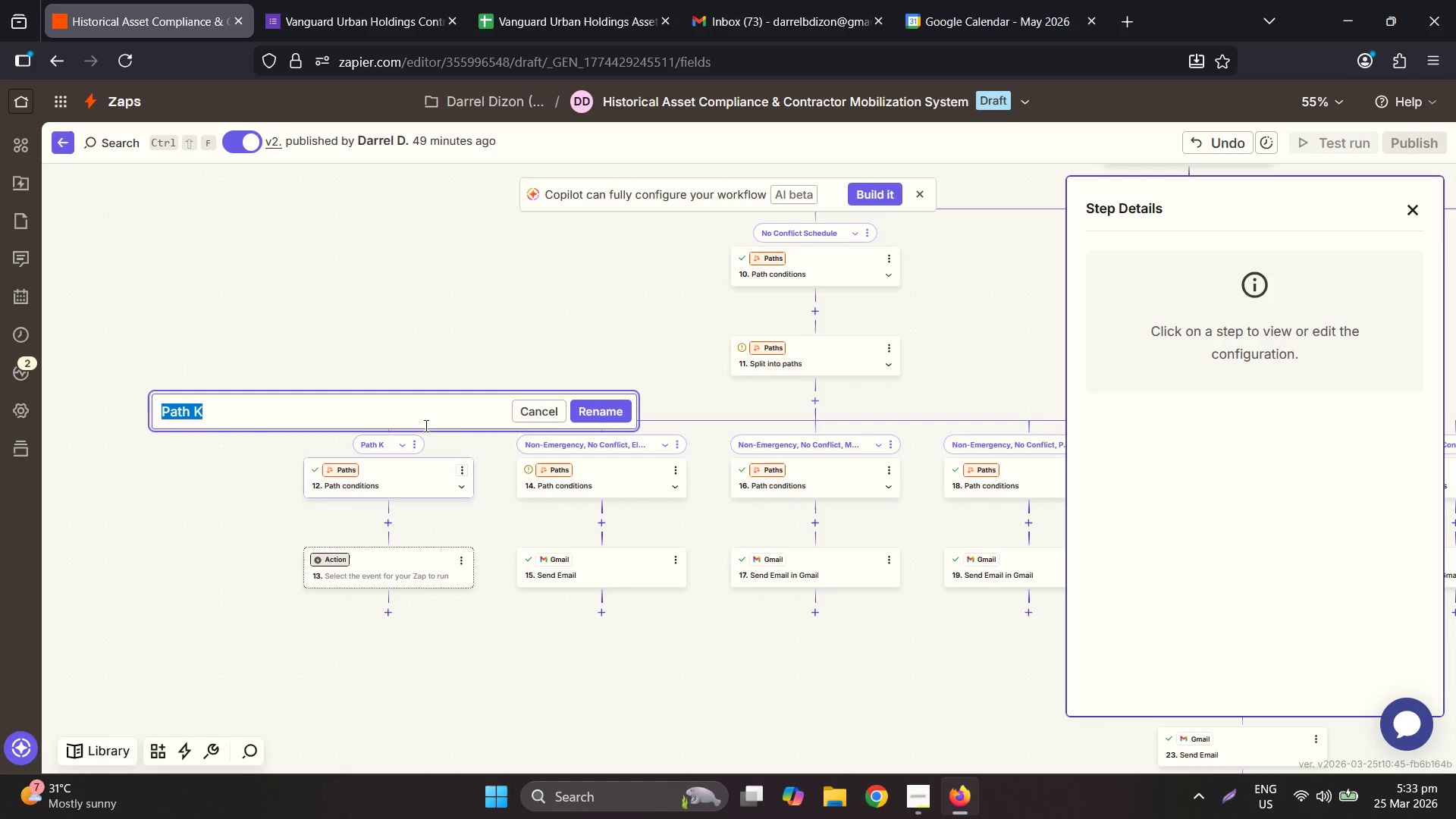 
type(Condfl)
key(Backspace)
key(Backspace)
key(Backspace)
type(flict SEner)
key(Backspace)
key(Backspace)
key(Backspace)
key(Backspace)
type(Non)
key(Backspace)
type( Conflict, Emergency)
 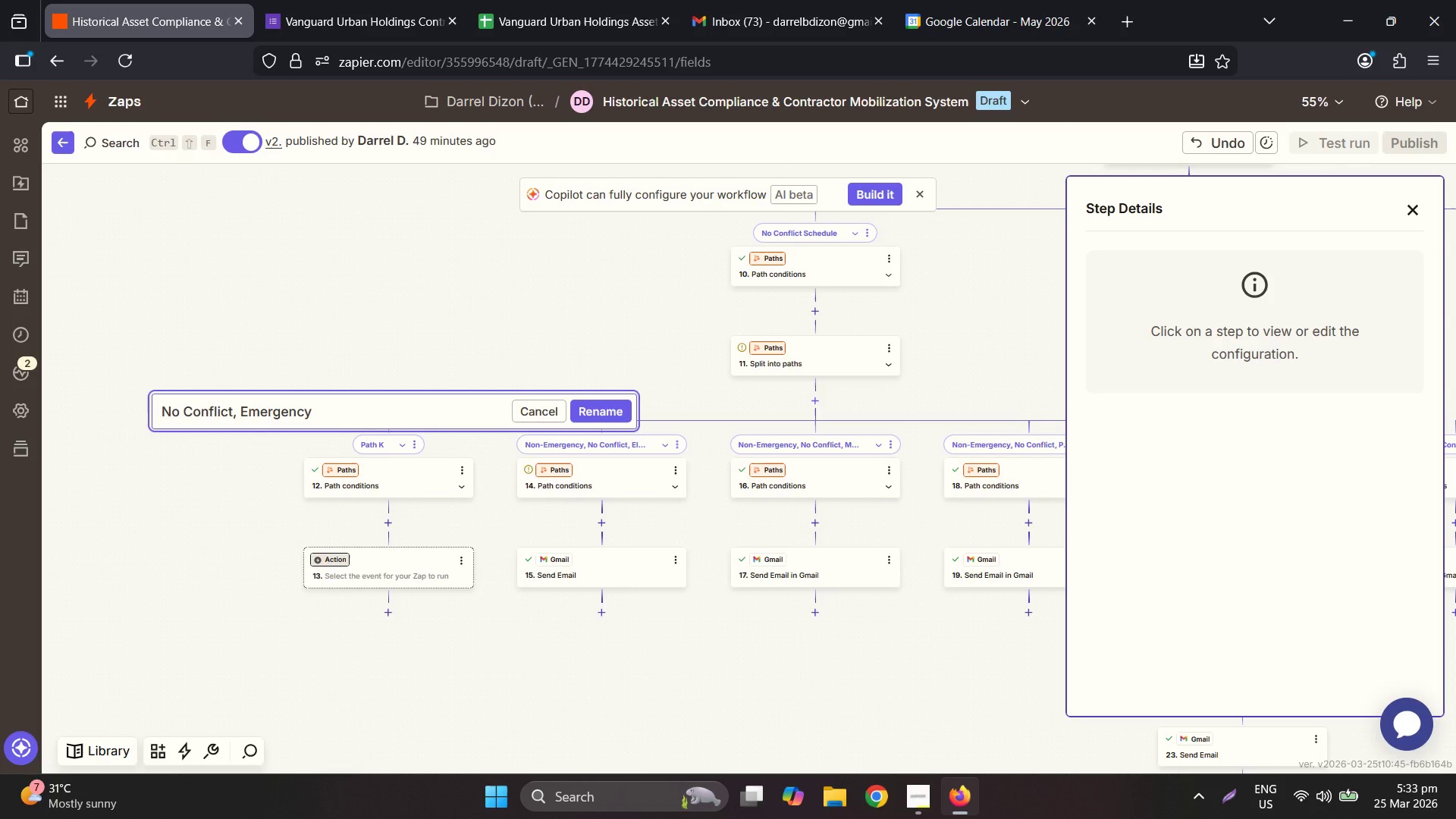 
left_click([605, 417])
 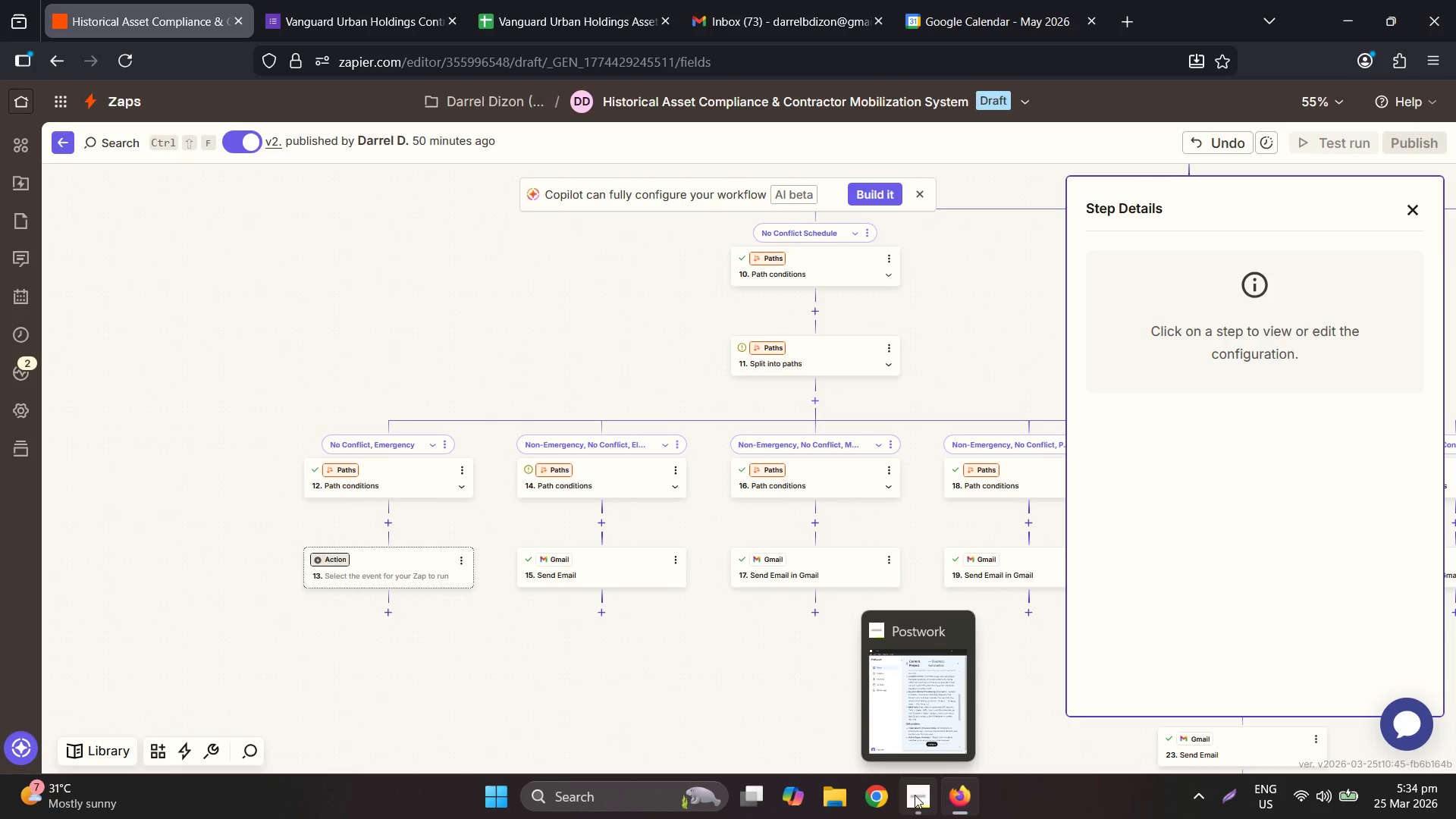 
wait(46.03)
 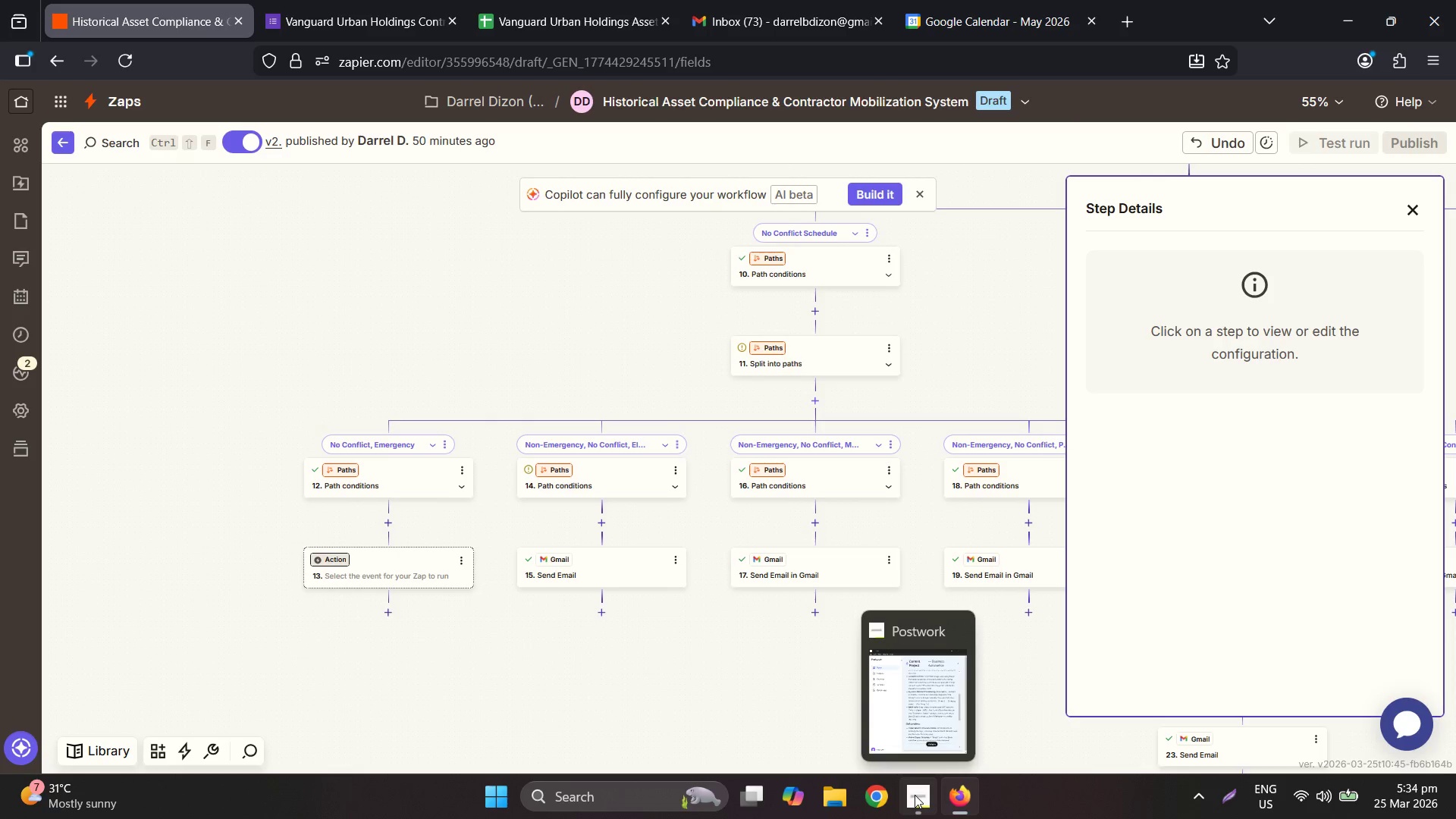 
hold_key(key=ControlLeft, duration=0.59)
 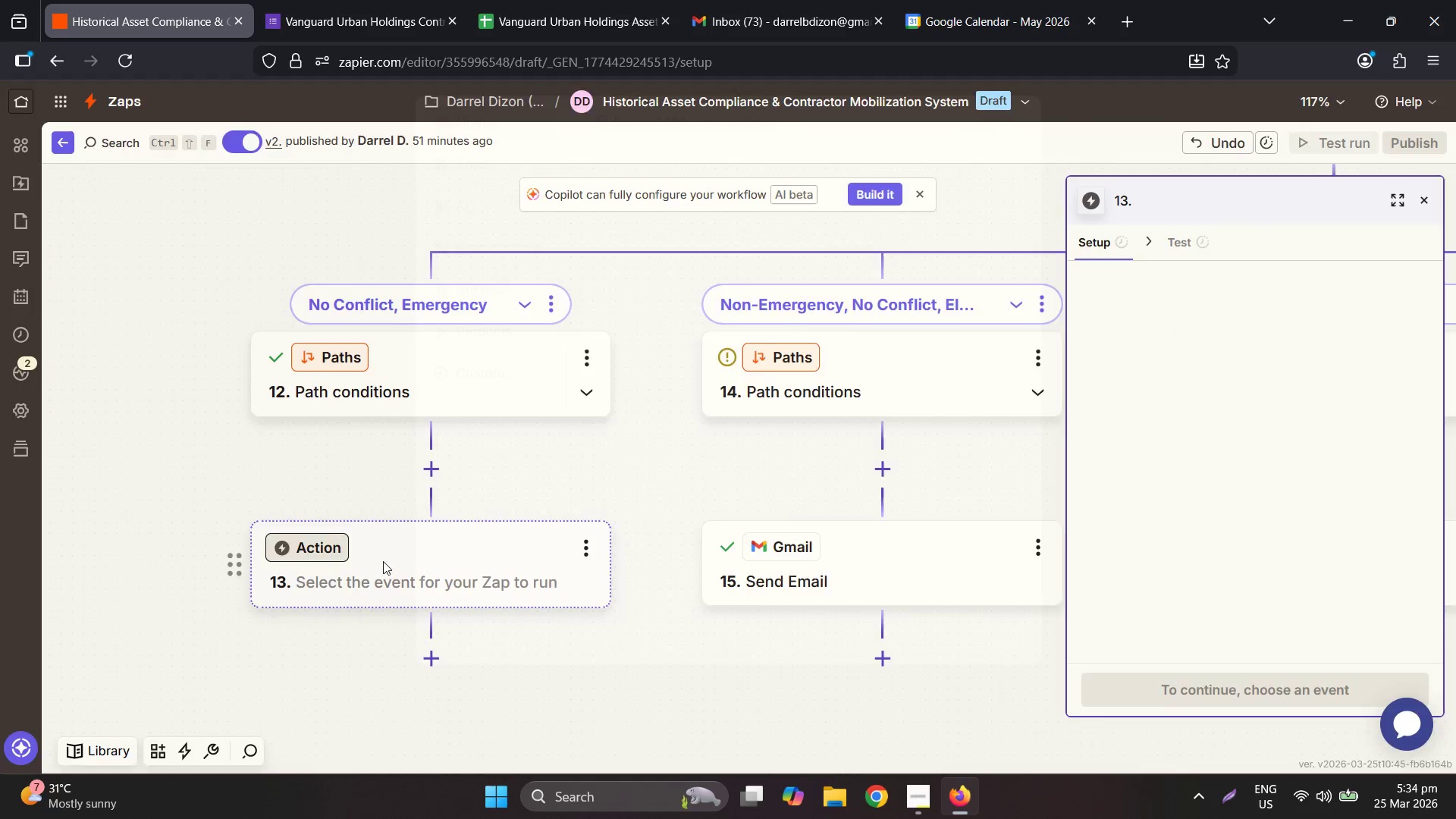 
left_click([375, 564])
 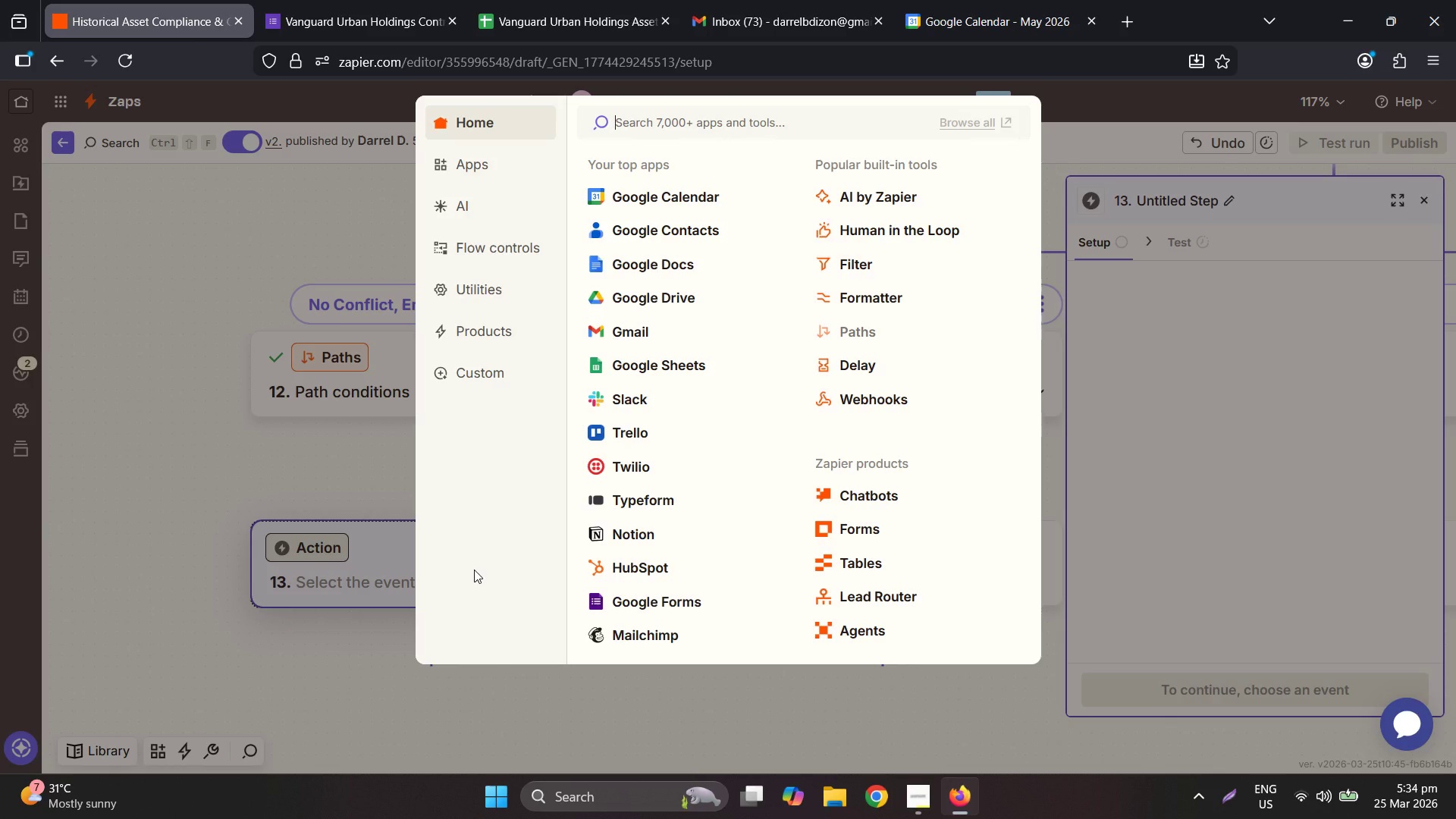 
scroll: coordinate [353, 566], scroll_direction: up, amount: 5.0
 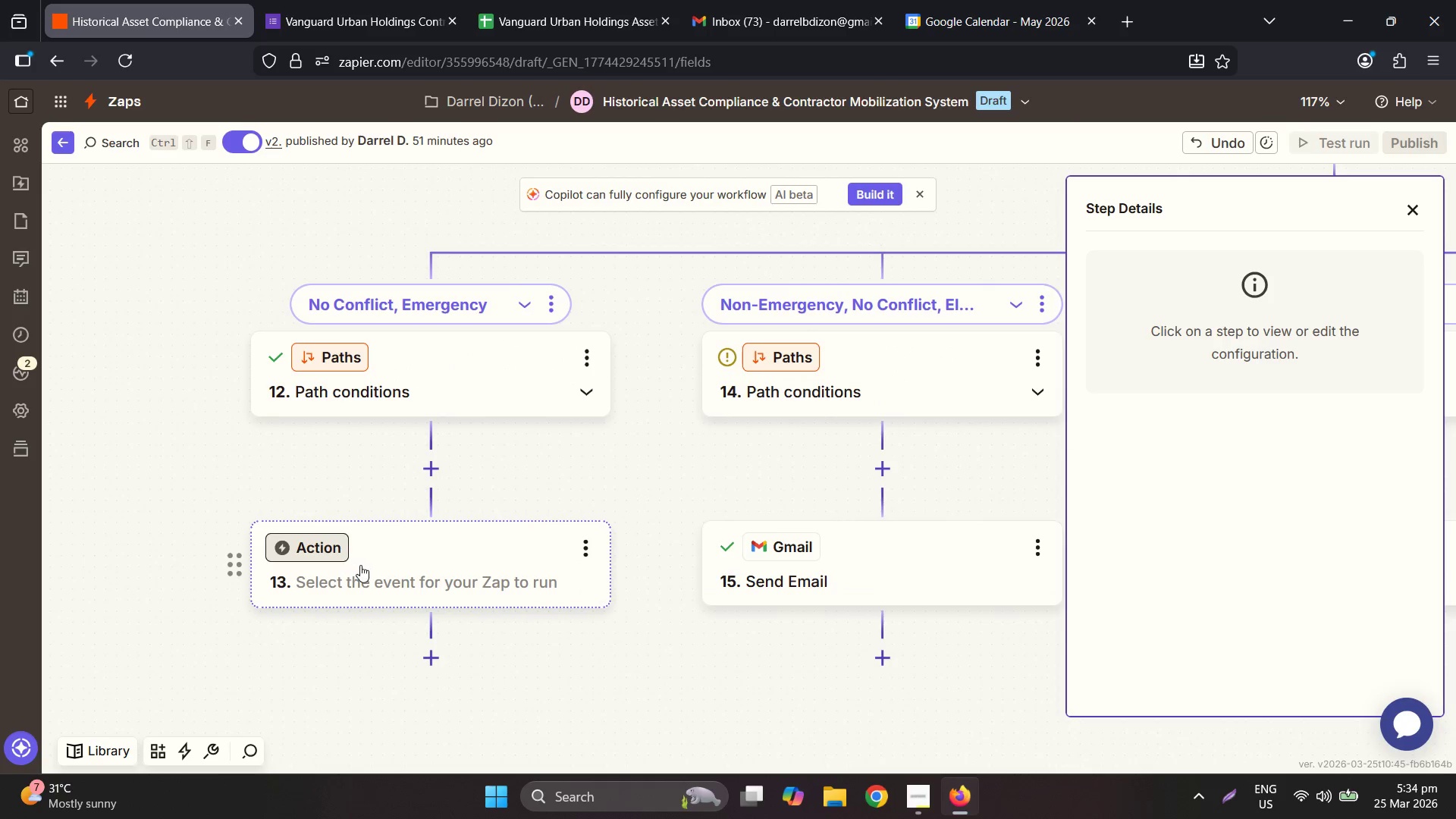 
wait(15.55)
 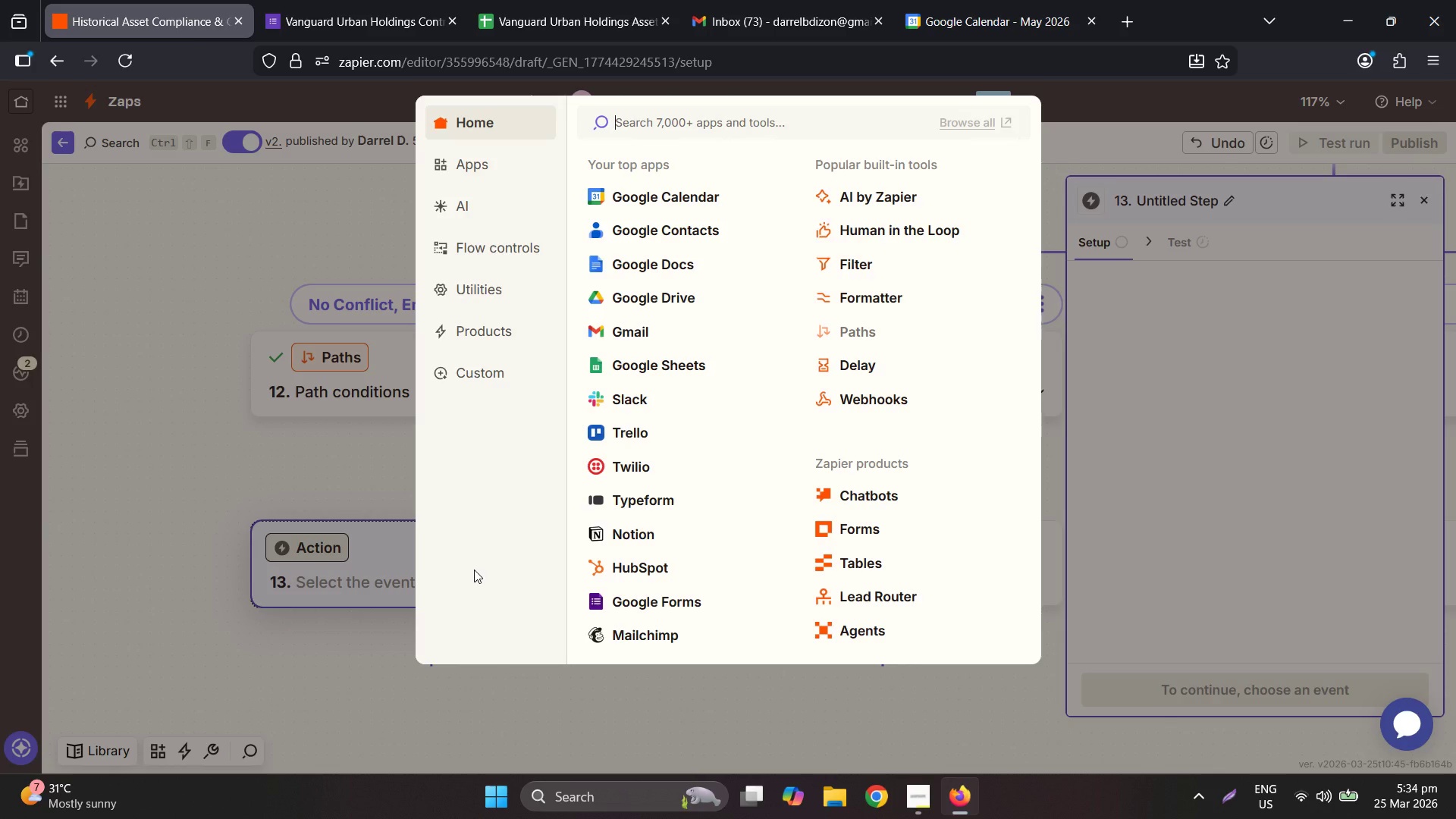 
type(twi)
 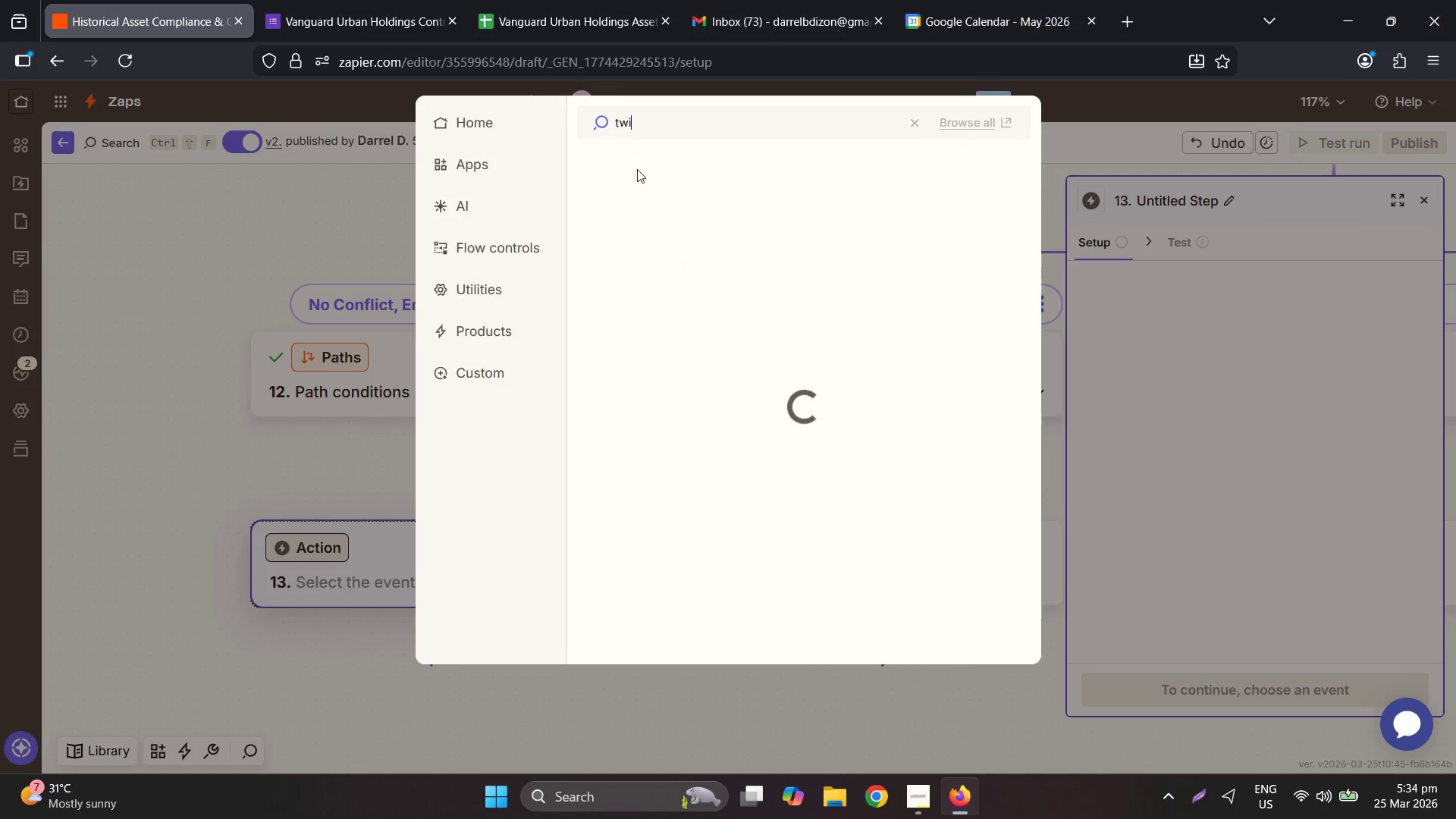 
left_click([639, 169])
 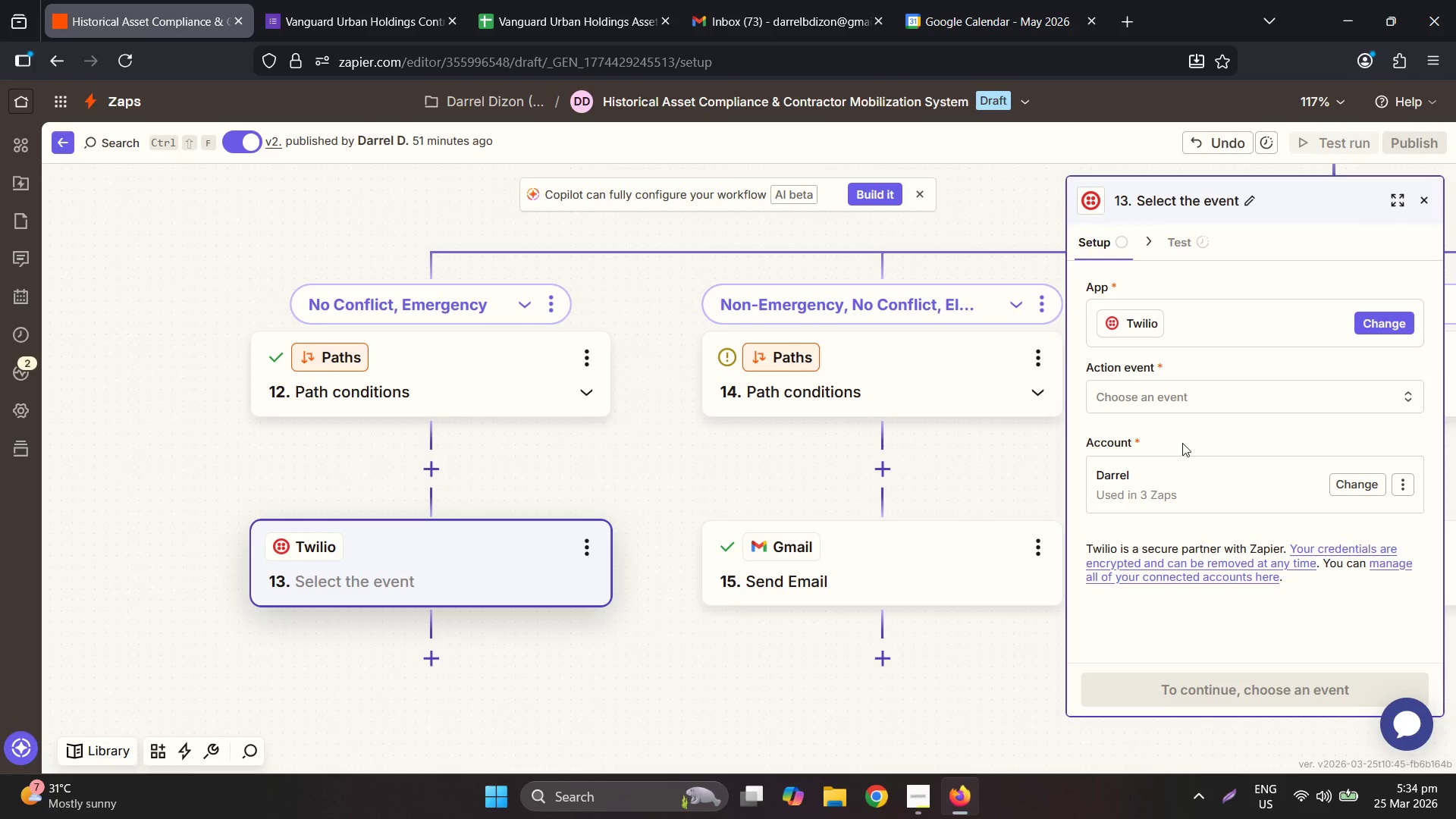 
left_click([1171, 401])
 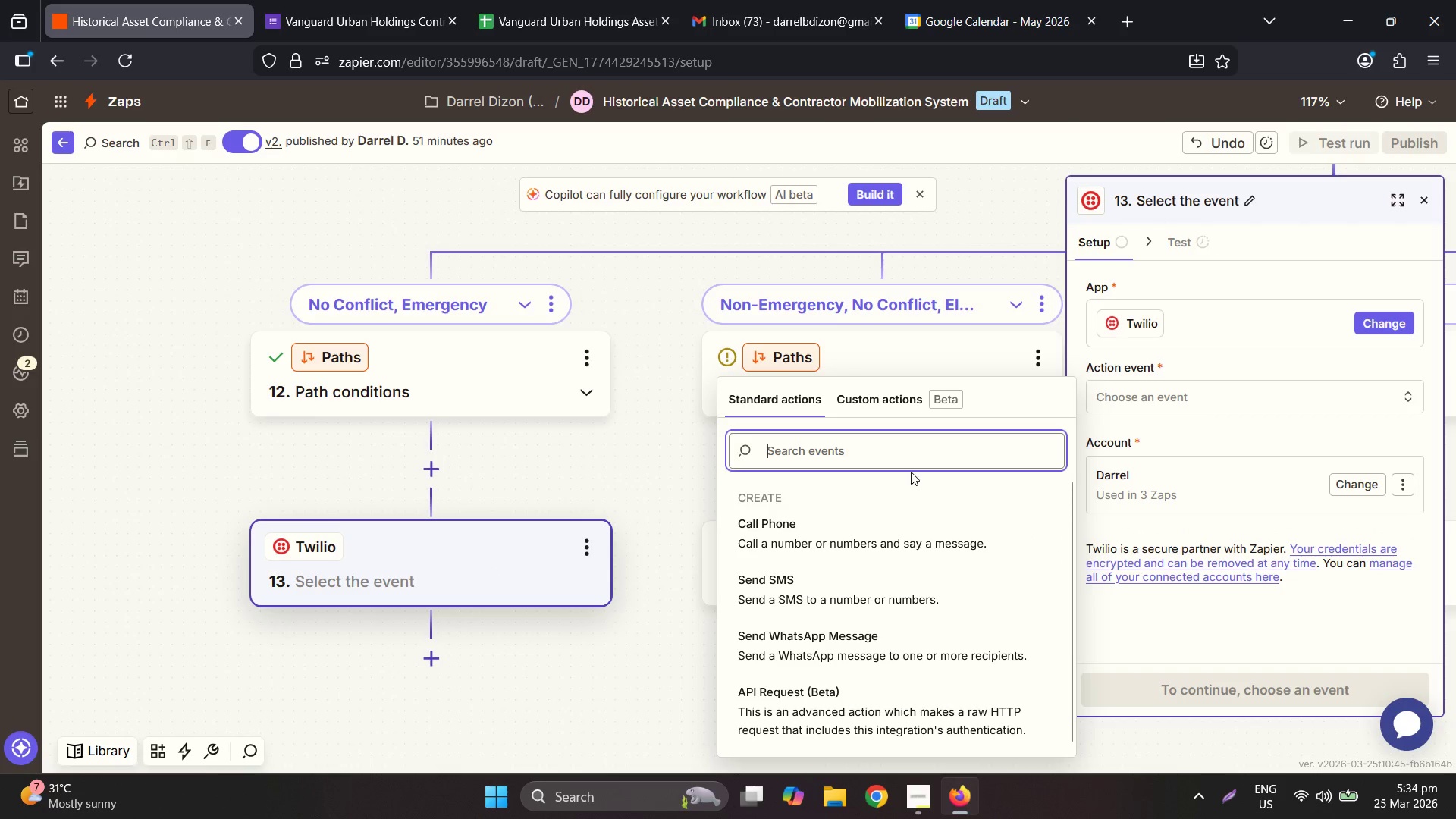 
left_click([852, 575])
 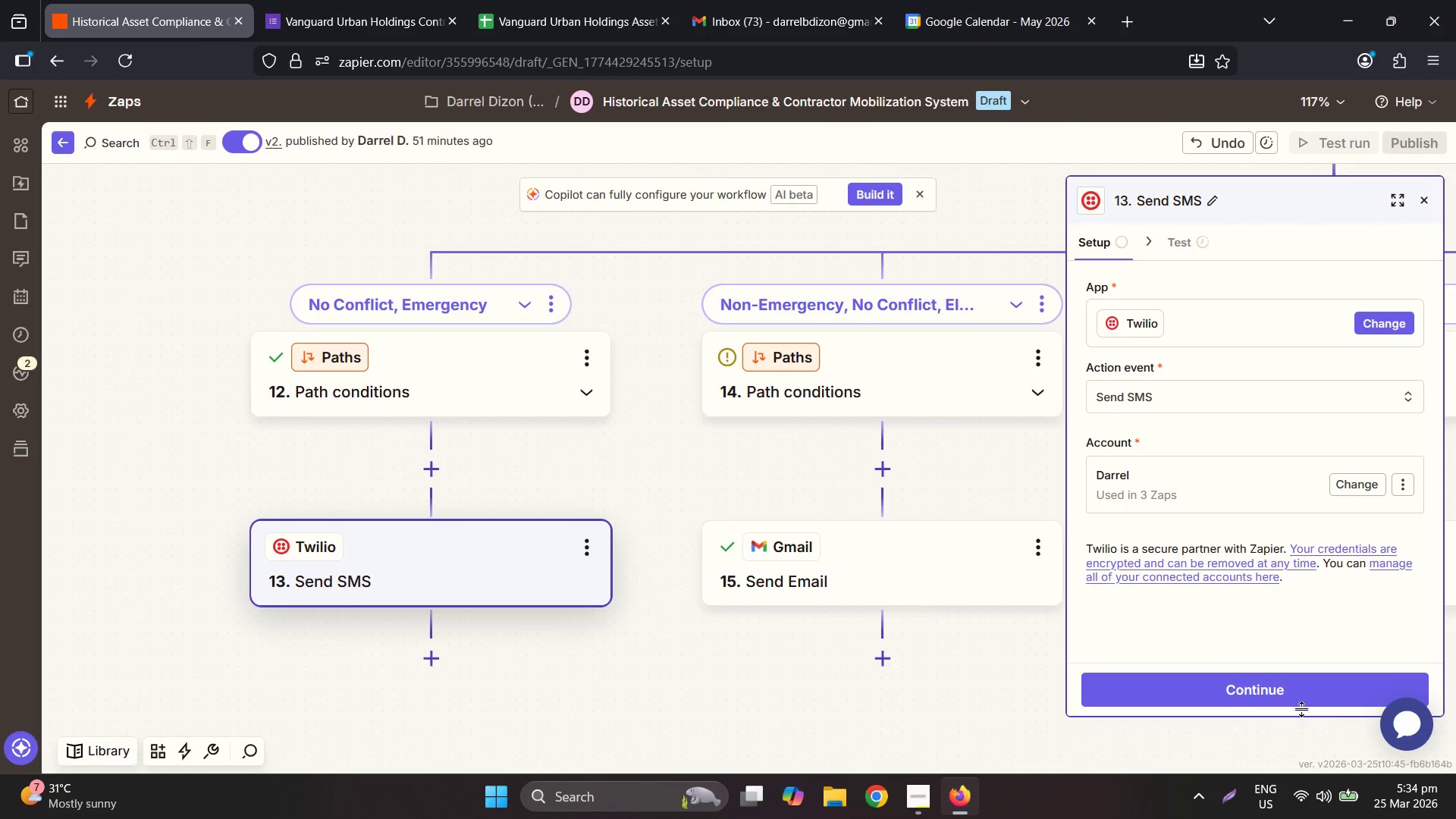 
left_click_drag(start_coordinate=[1301, 689], to_coordinate=[1291, 692])
 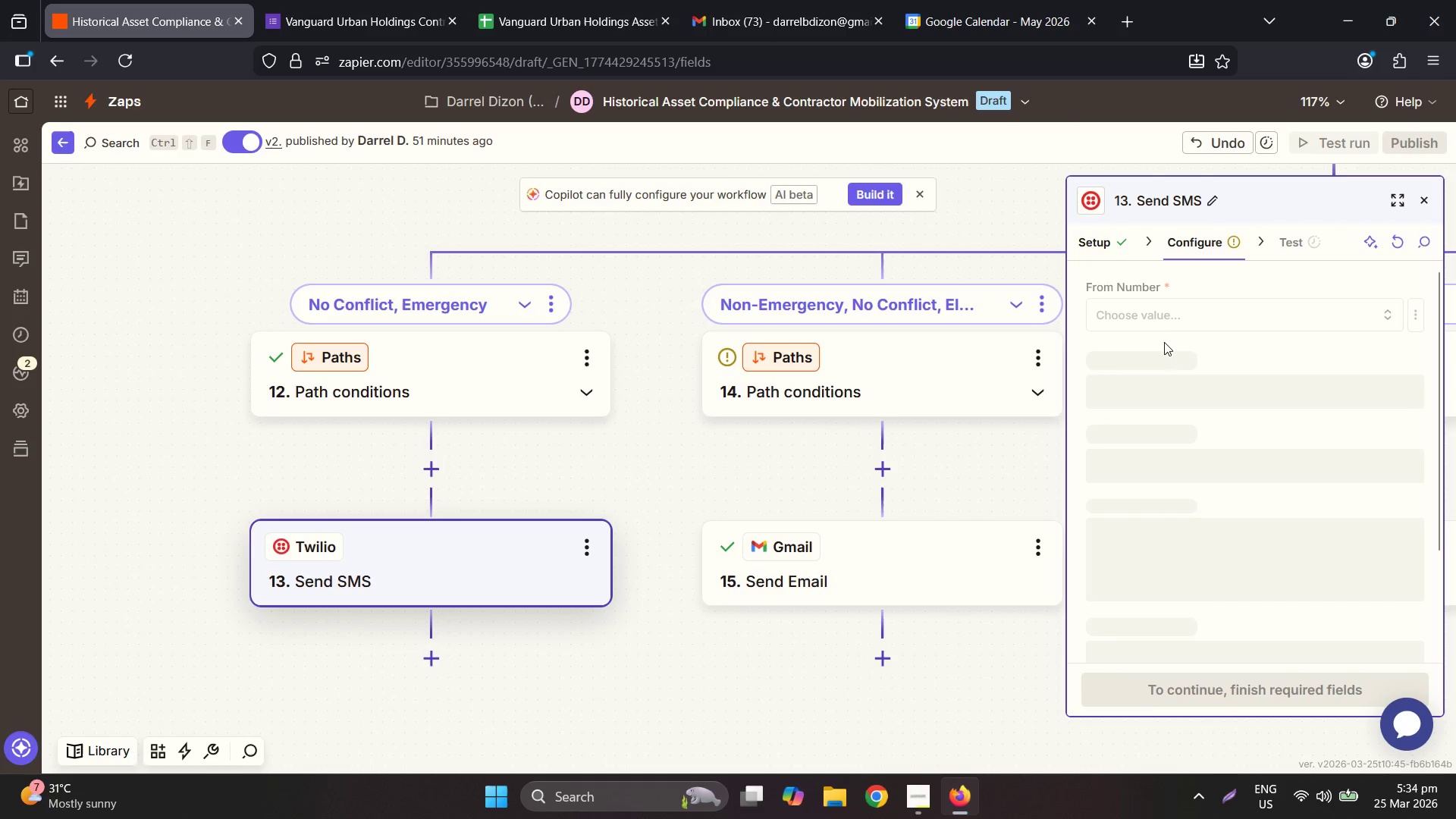 
left_click([1161, 316])
 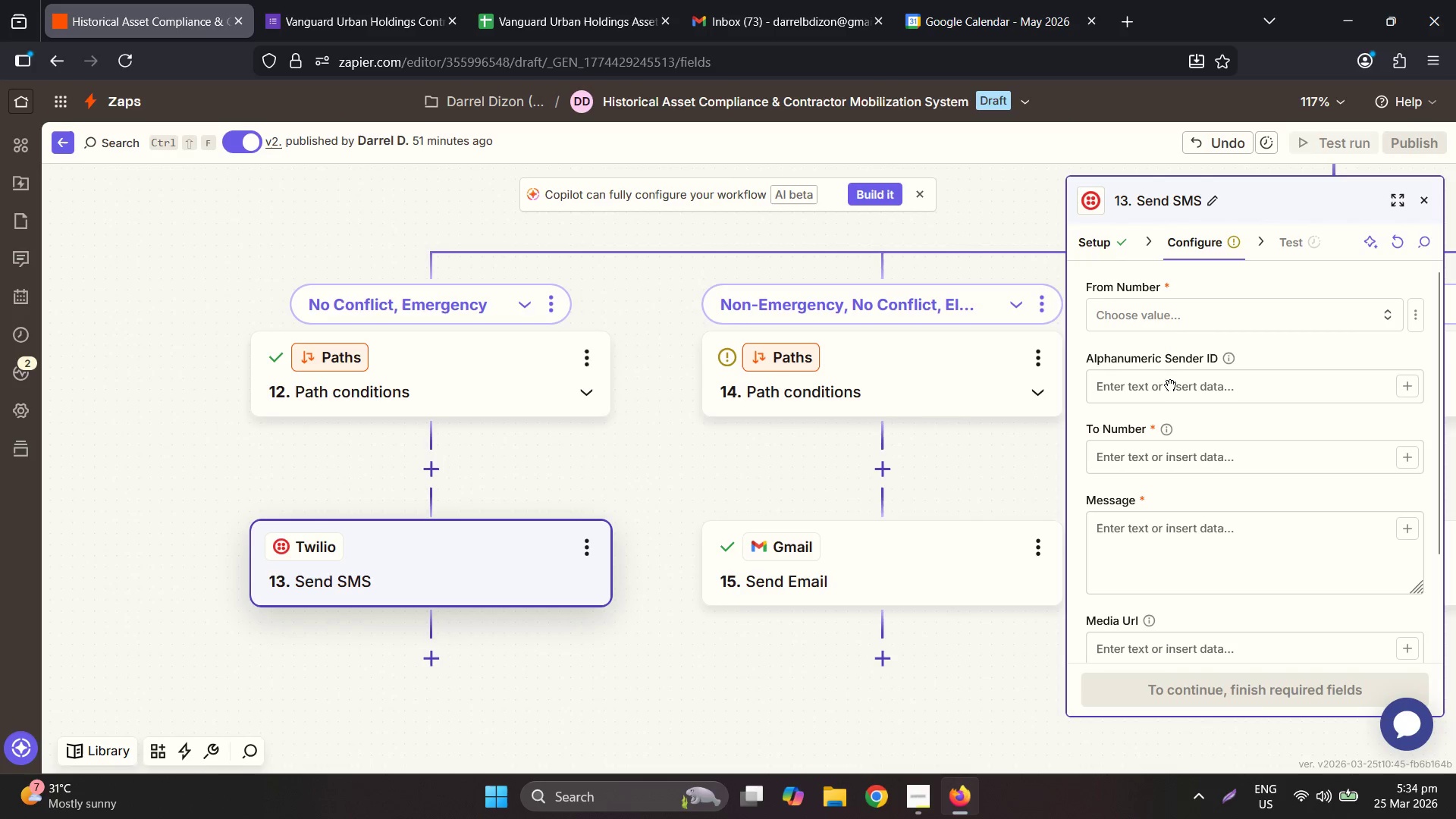 
mouse_move([1199, 465])
 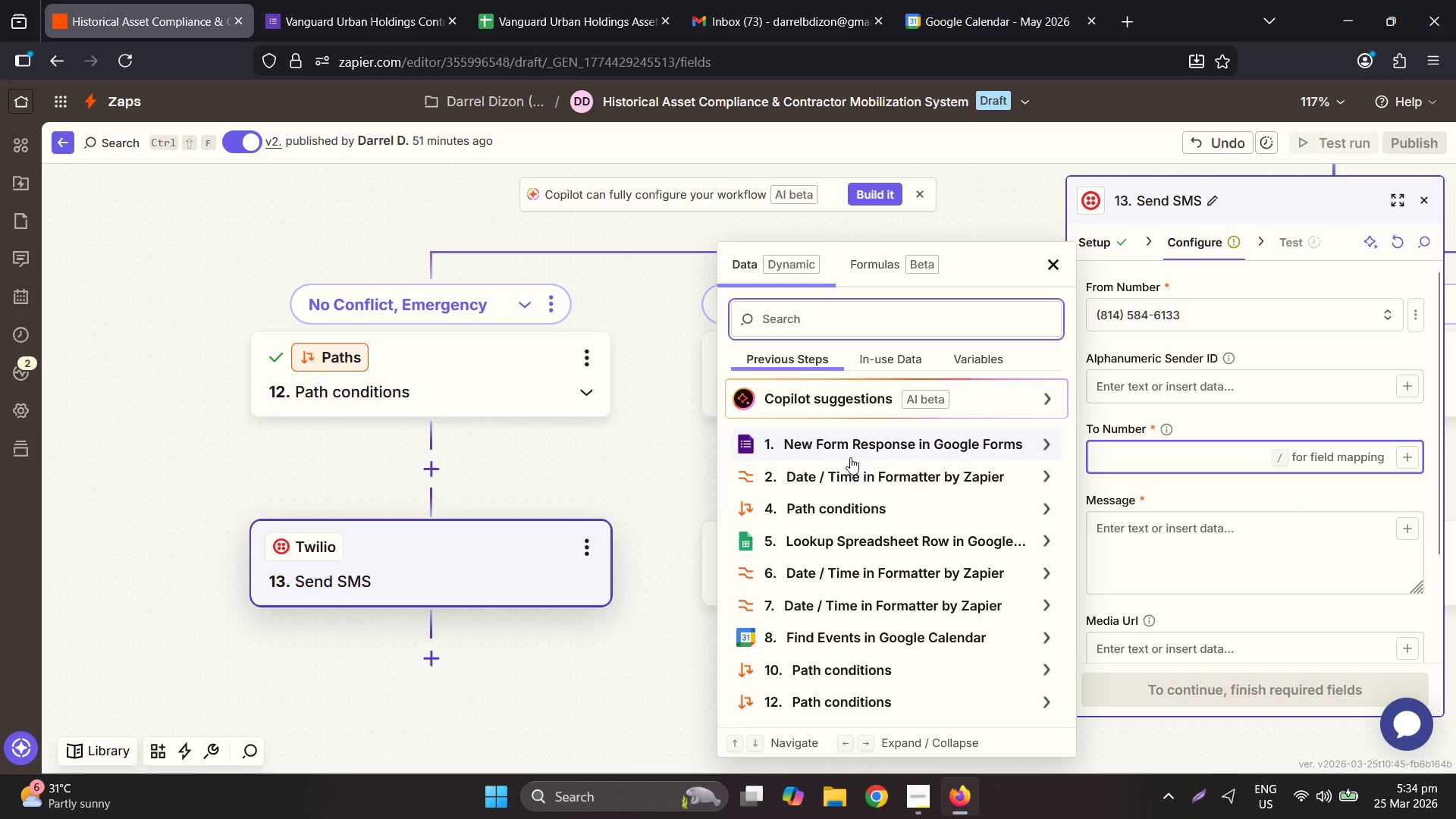 
left_click([832, 548])
 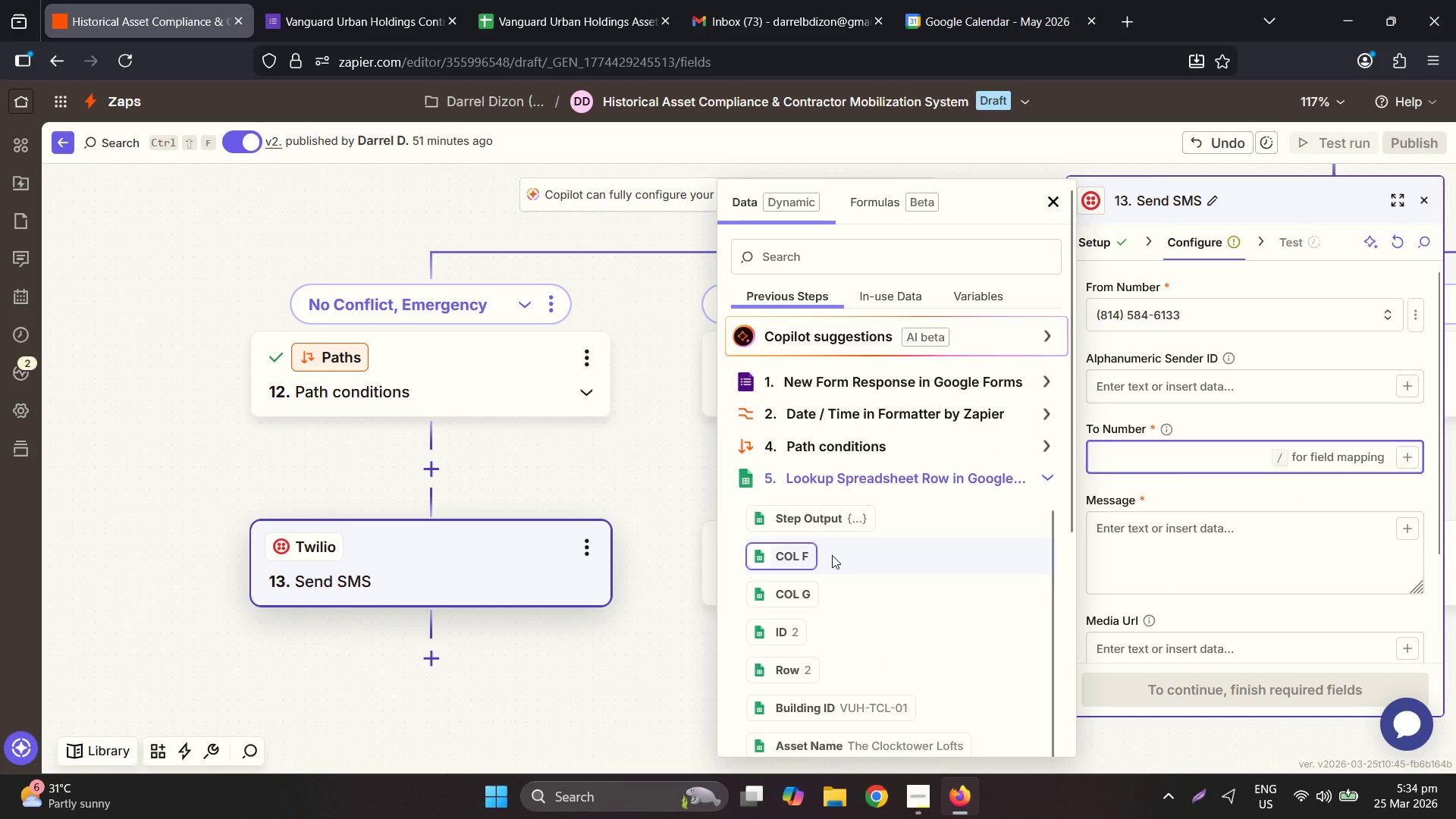 
scroll: coordinate [911, 657], scroll_direction: down, amount: 7.0
 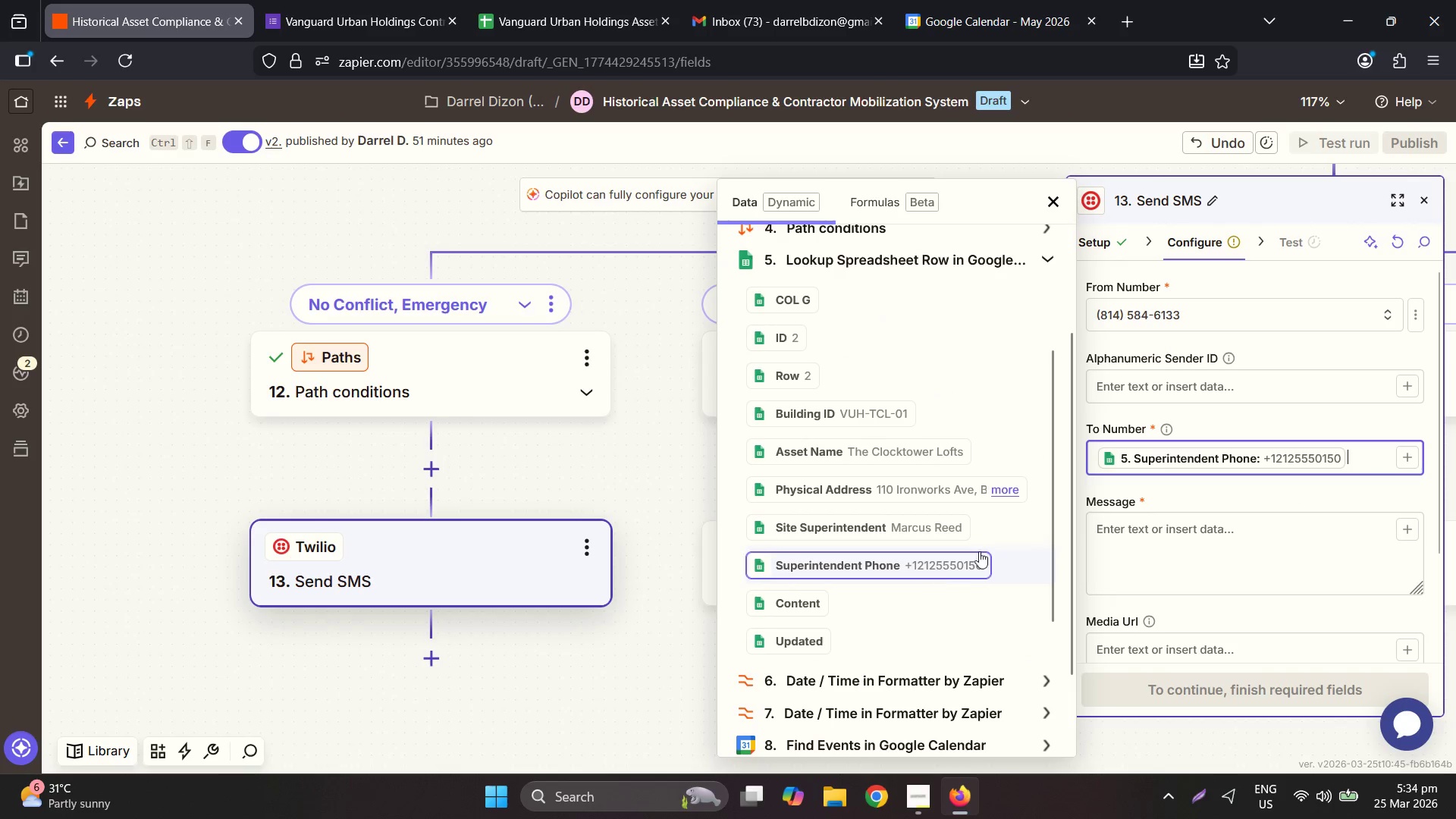 
left_click([1200, 544])
 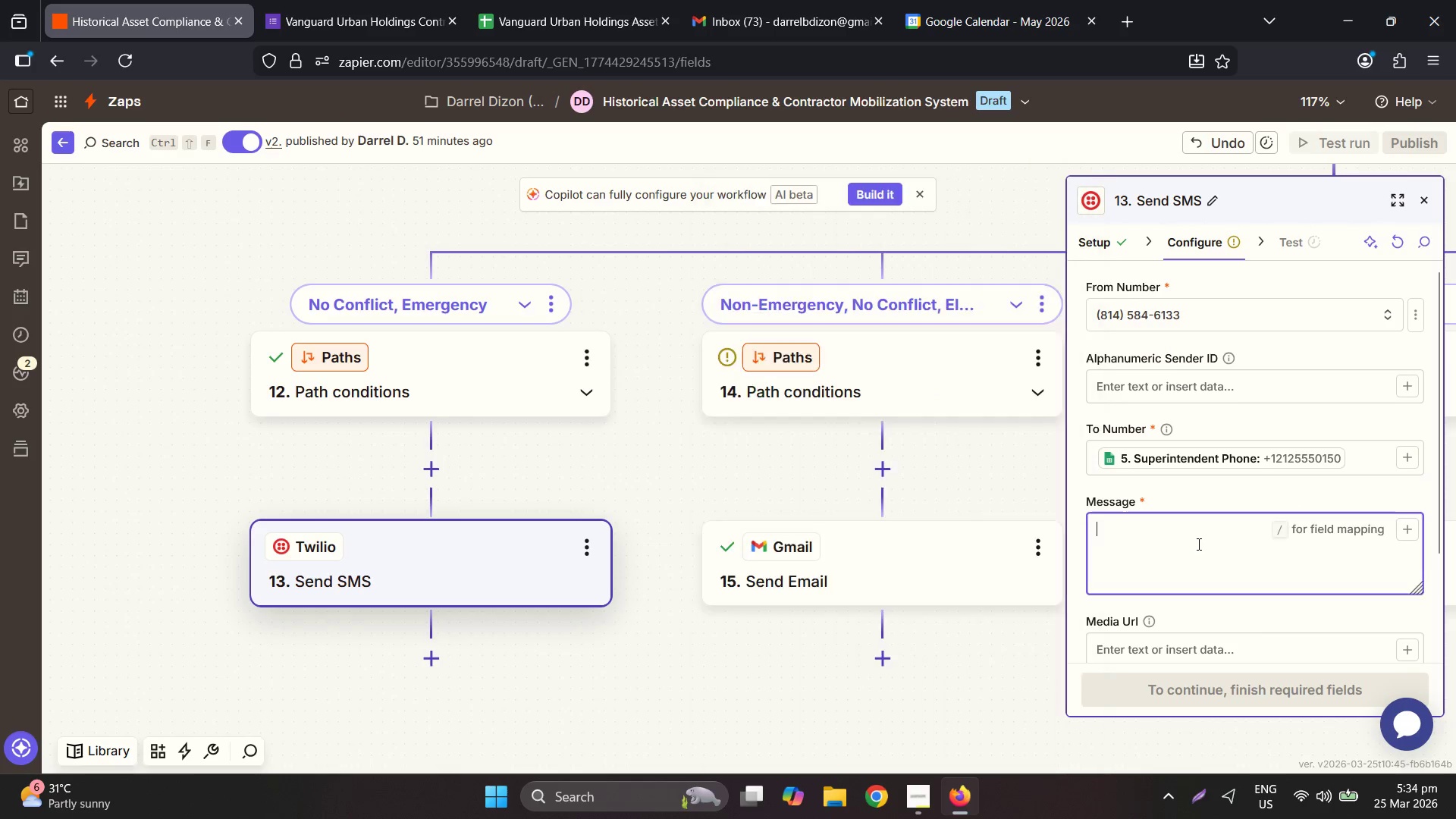 
left_click_drag(start_coordinate=[1190, 536], to_coordinate=[1183, 539])
 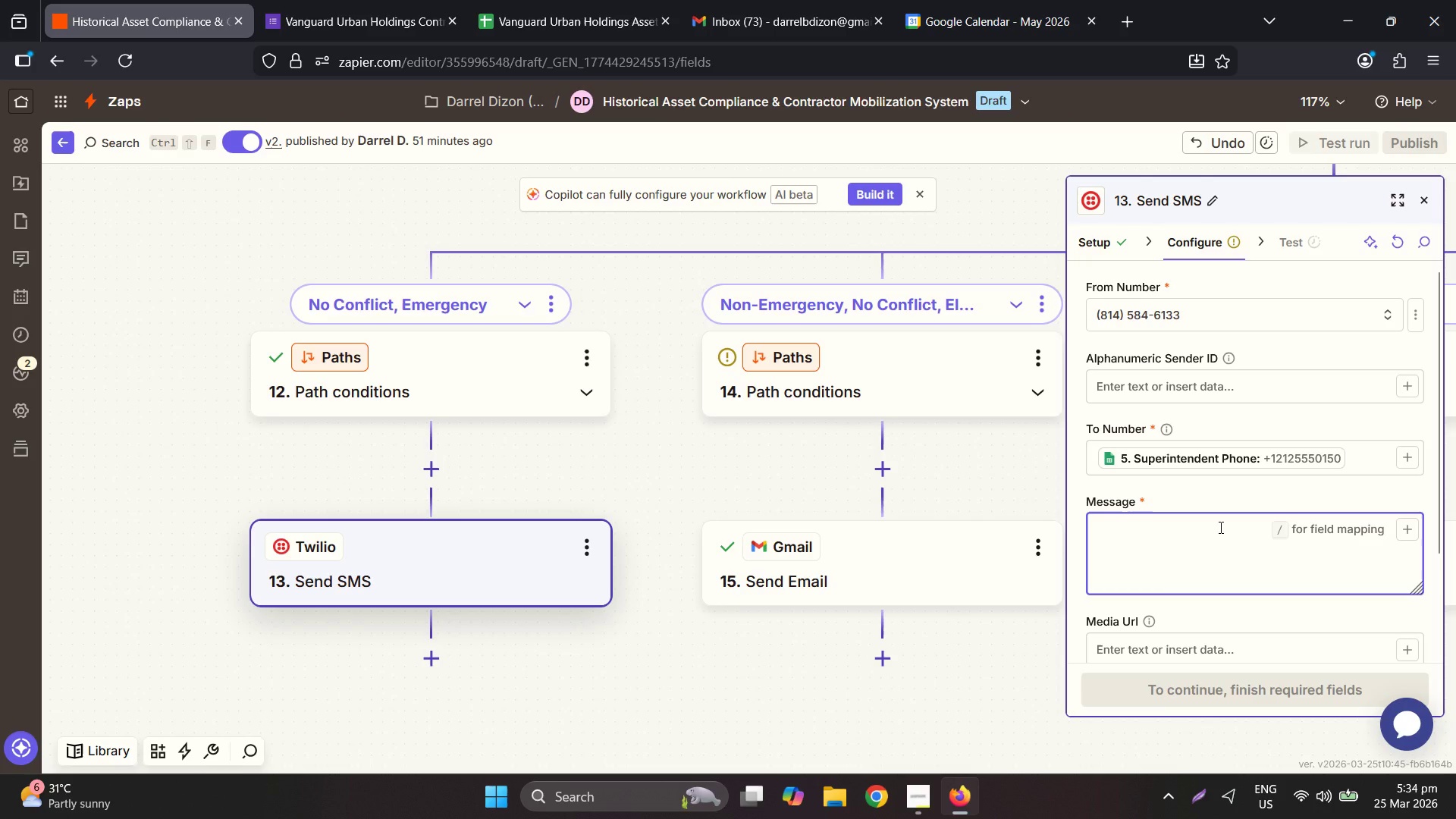 
type(URGENT ACCESS: )
 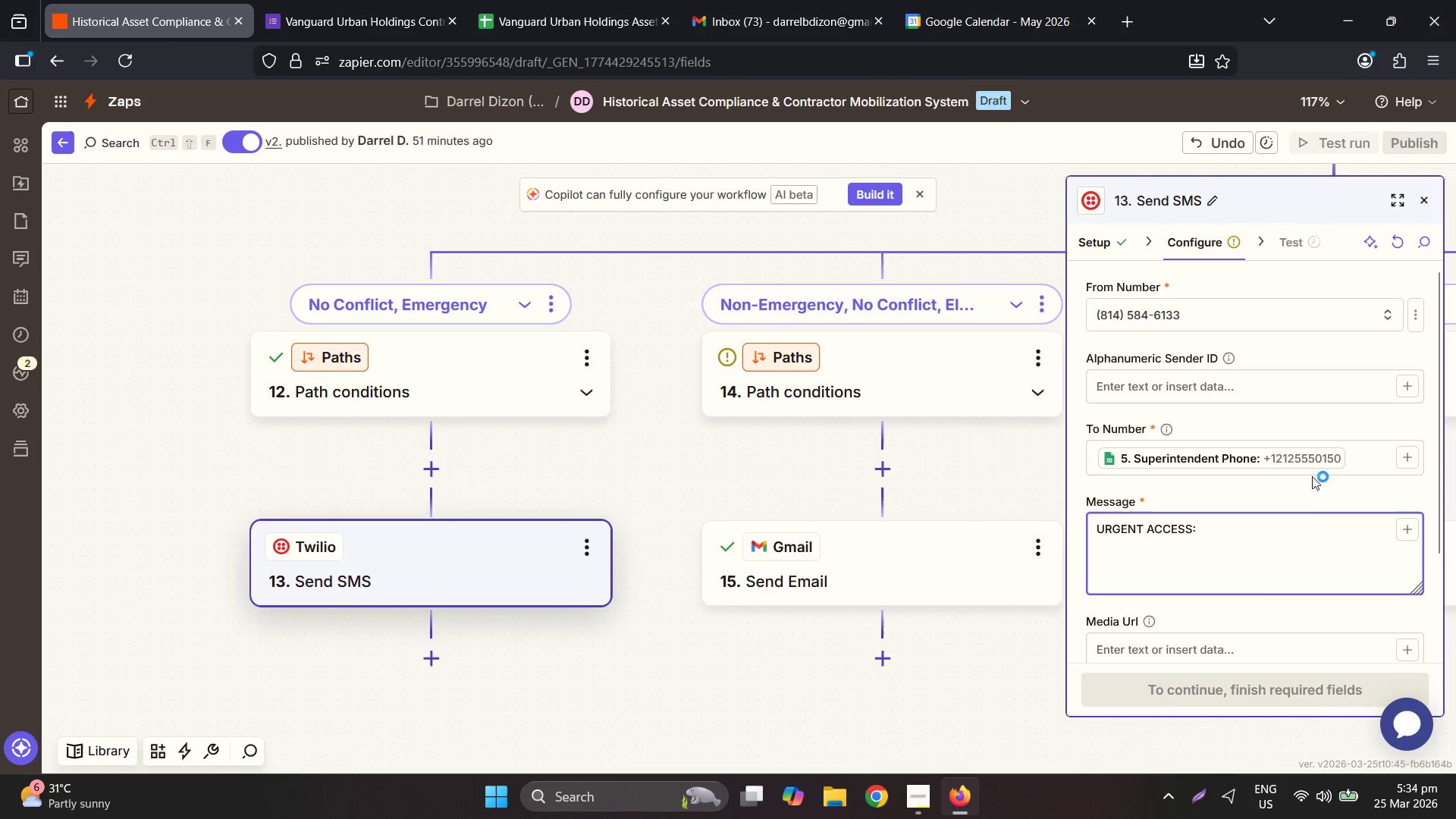 
left_click([1404, 527])
 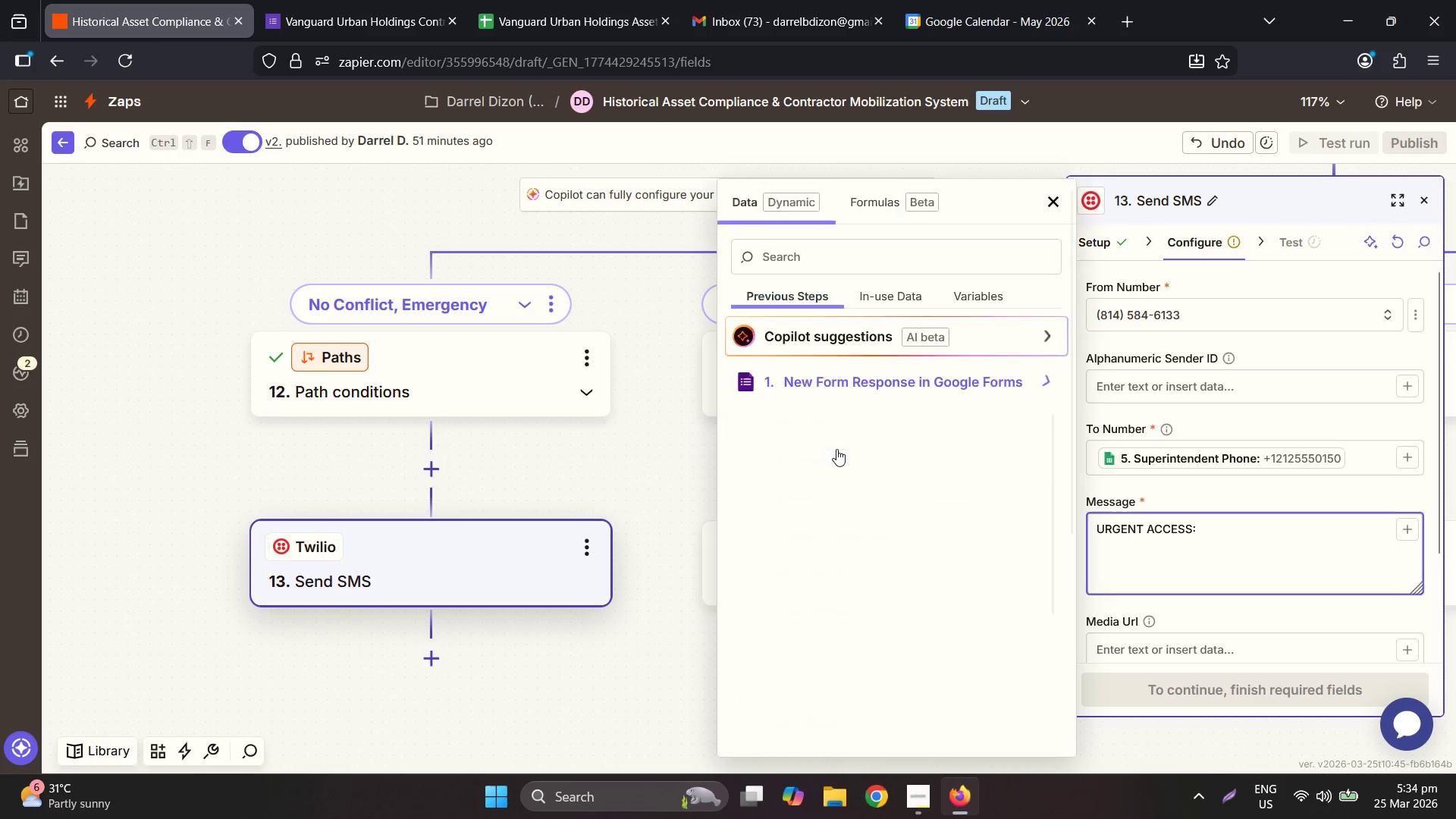 
scroll: coordinate [867, 526], scroll_direction: down, amount: 2.0
 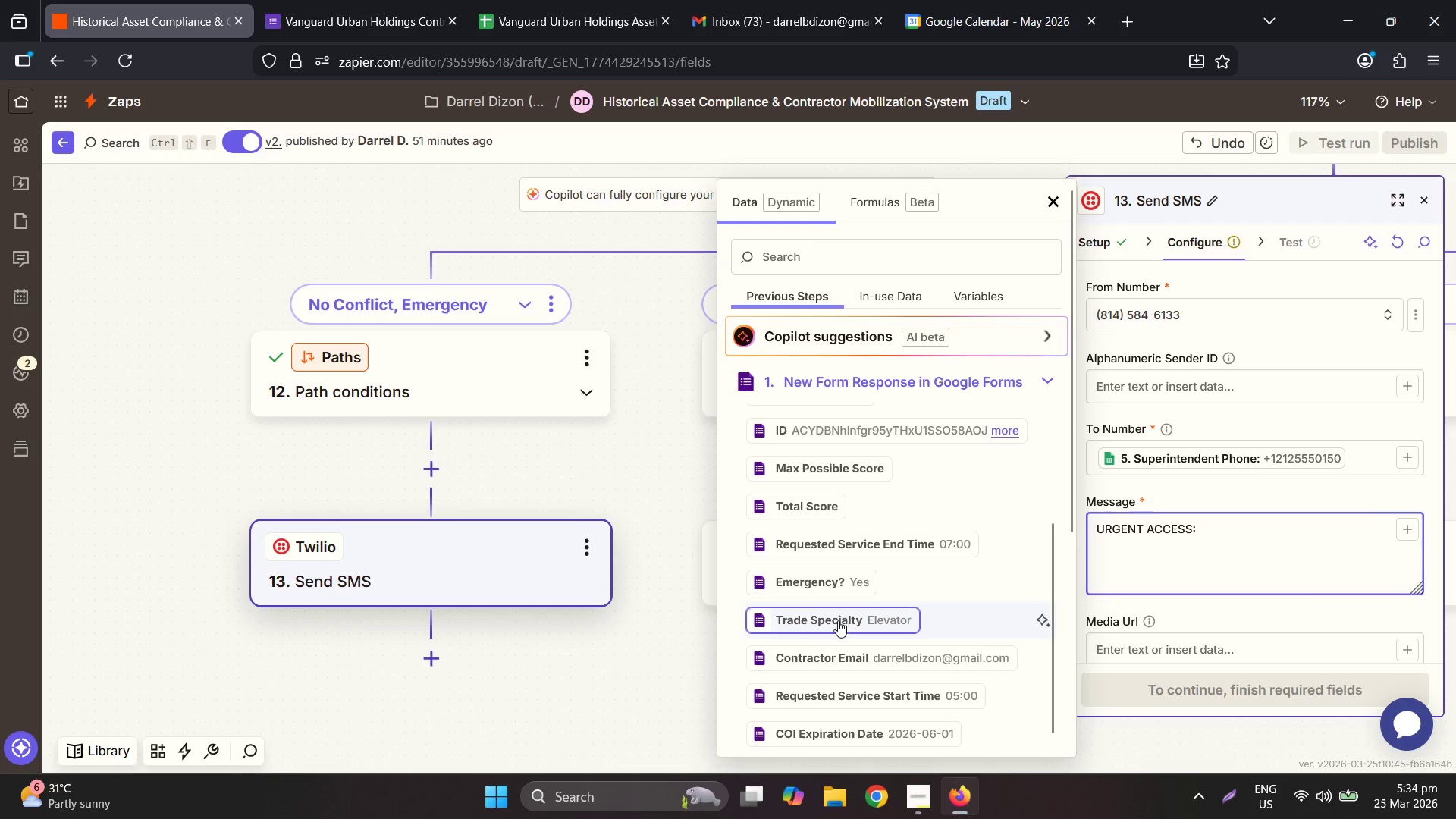 
left_click([1376, 531])
 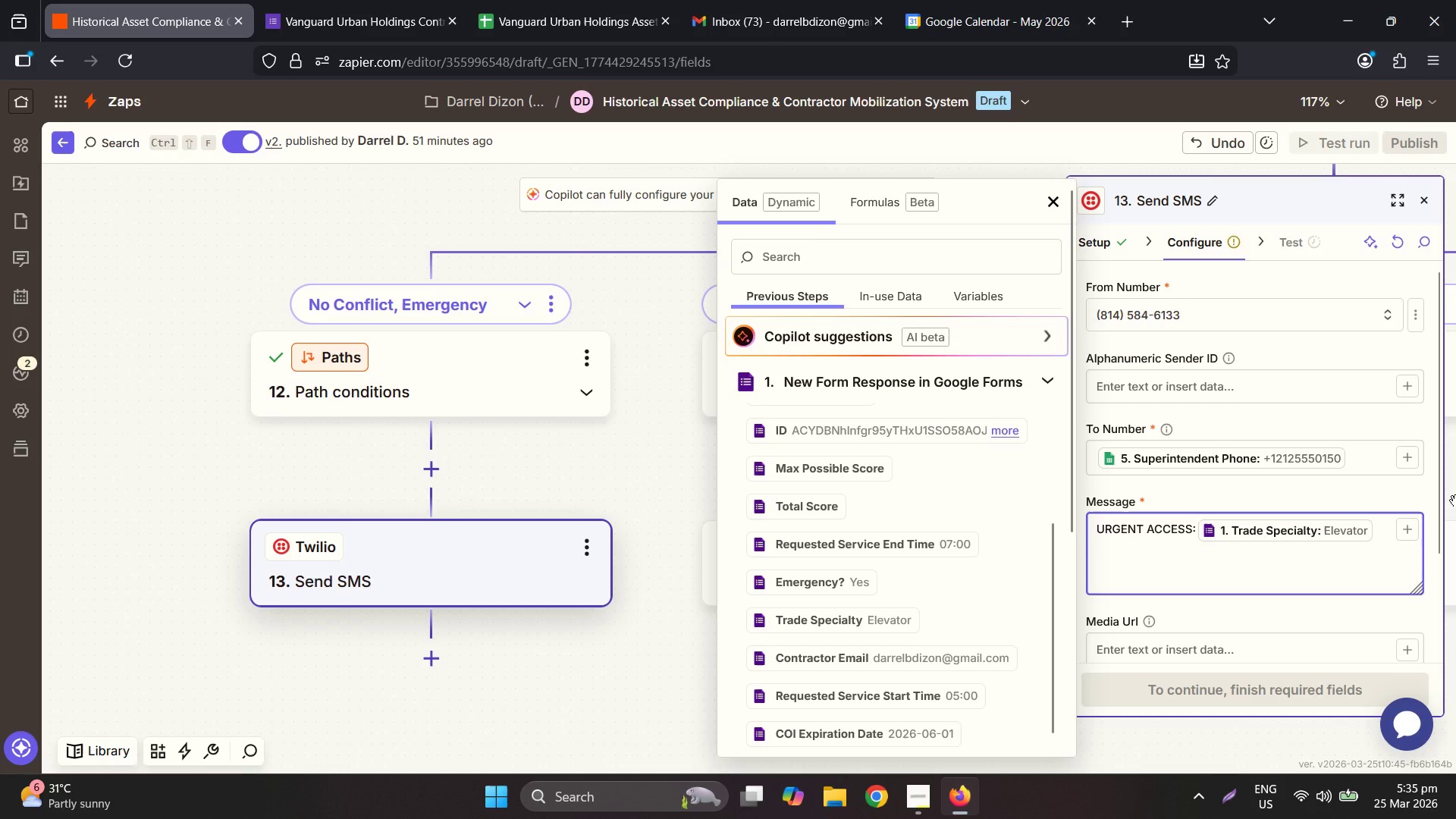 
key(Space)
 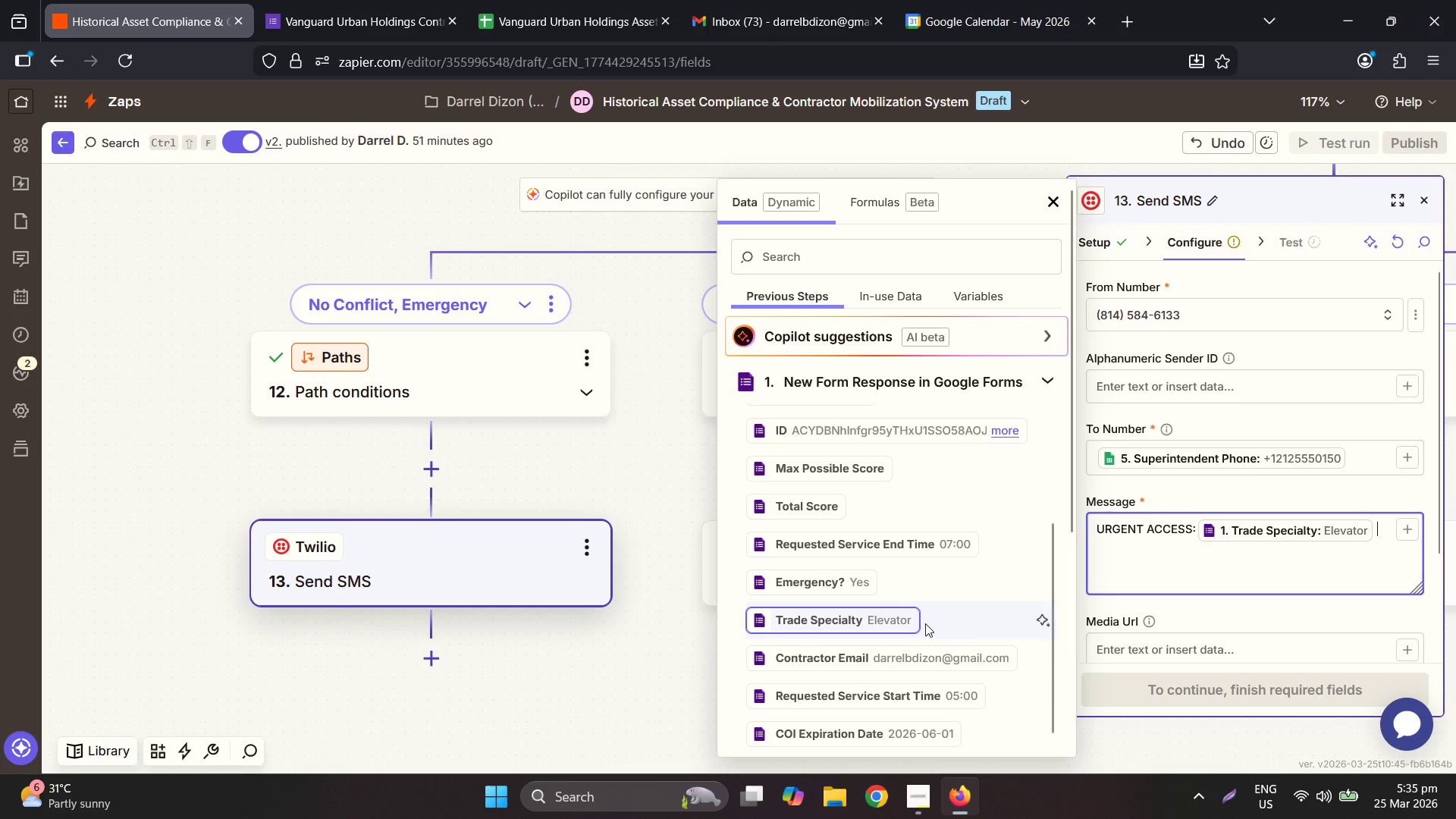 
scroll: coordinate [925, 623], scroll_direction: up, amount: 3.0
 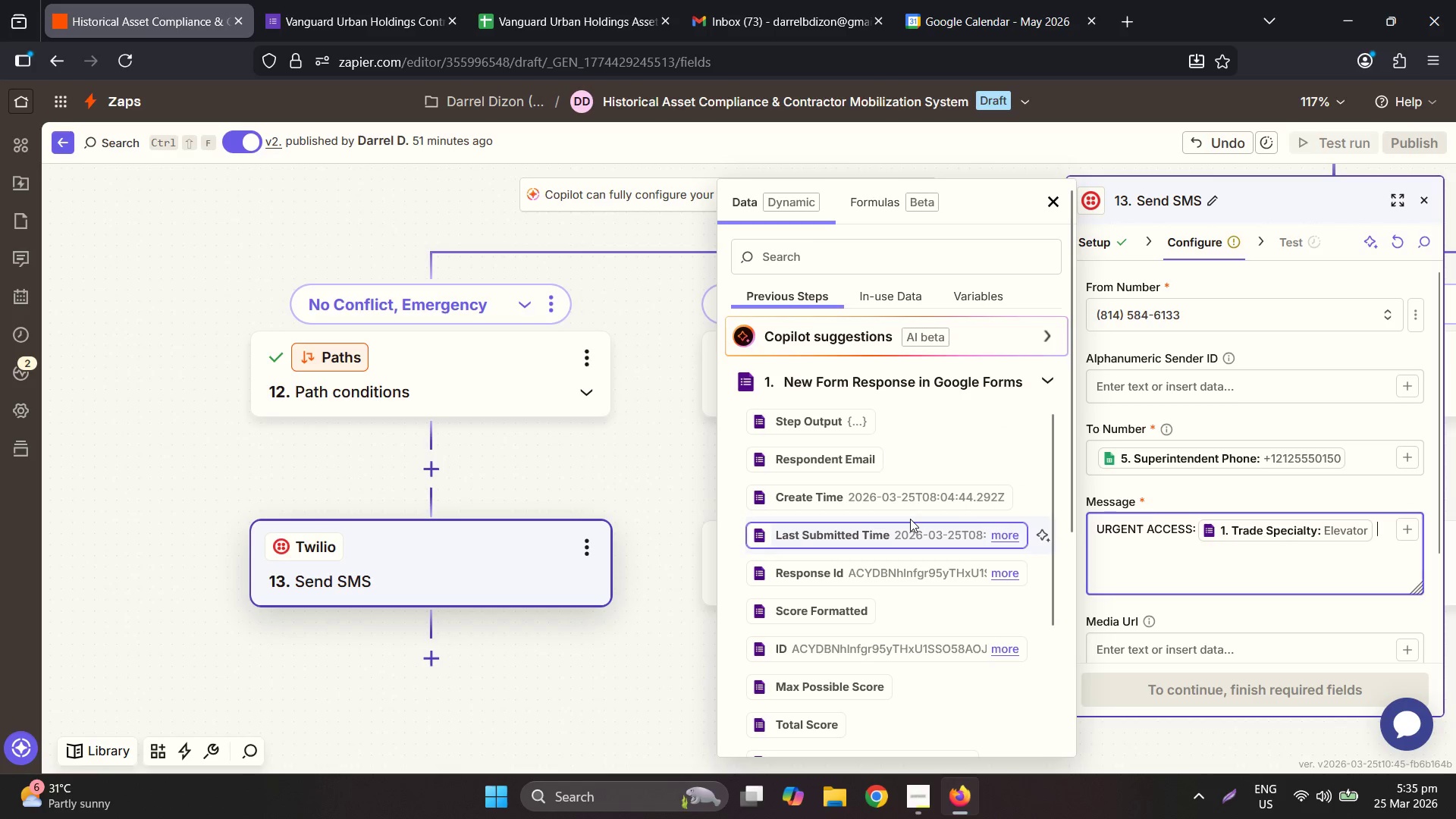 
scroll: coordinate [913, 644], scroll_direction: down, amount: 8.0
 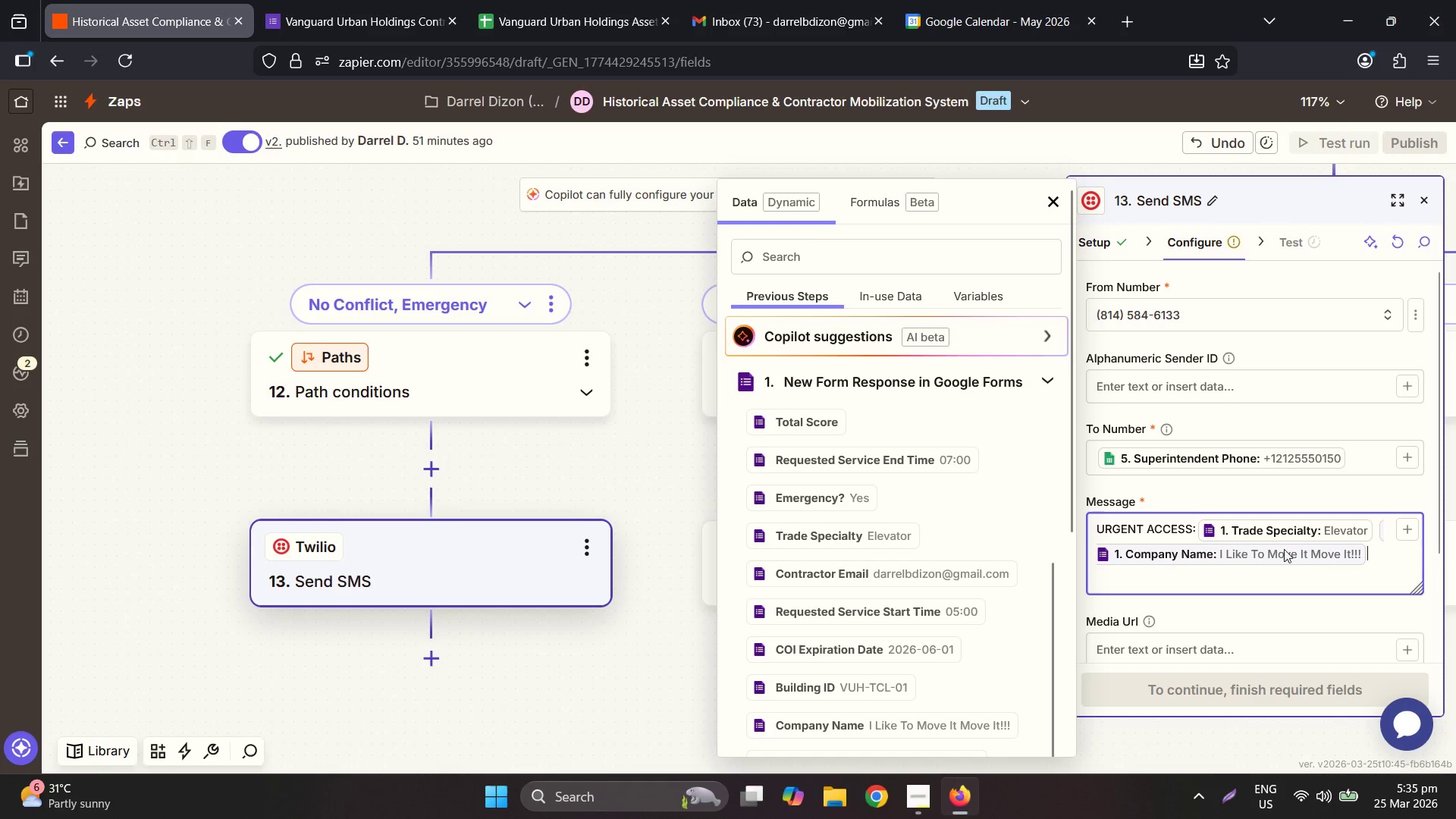 
left_click([1376, 554])
 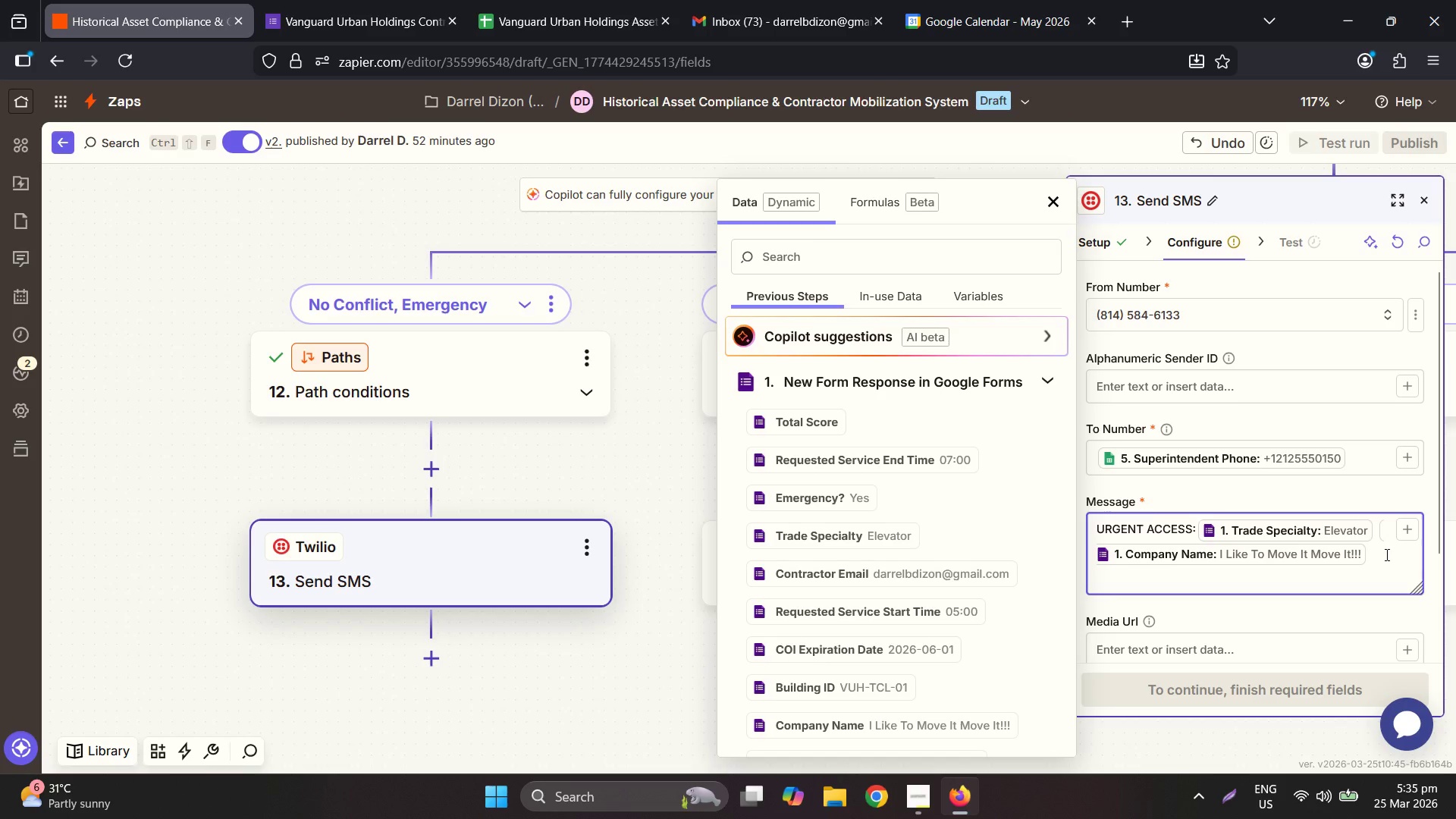 
left_click([1373, 526])
 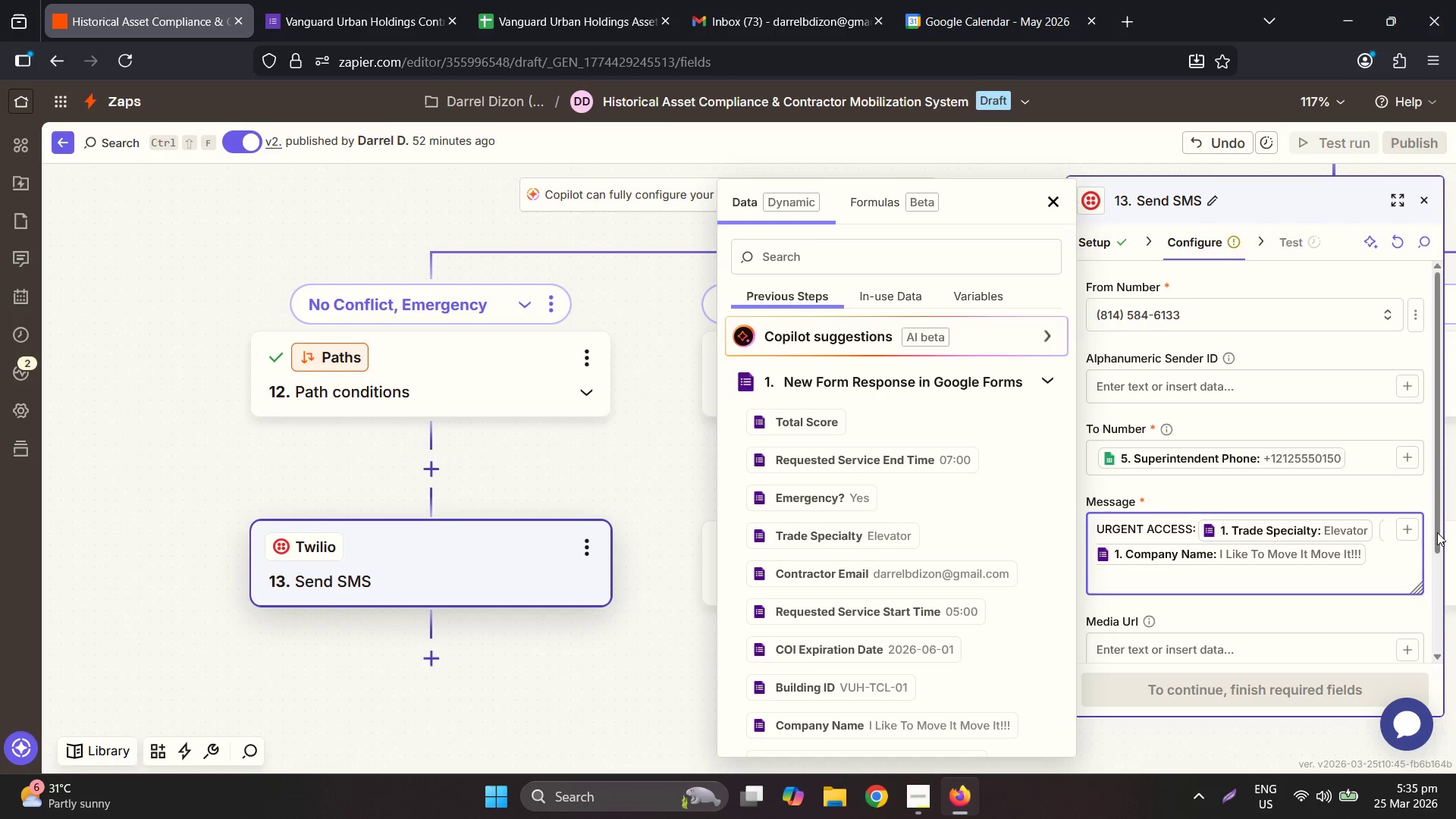 
key(Backslash)
 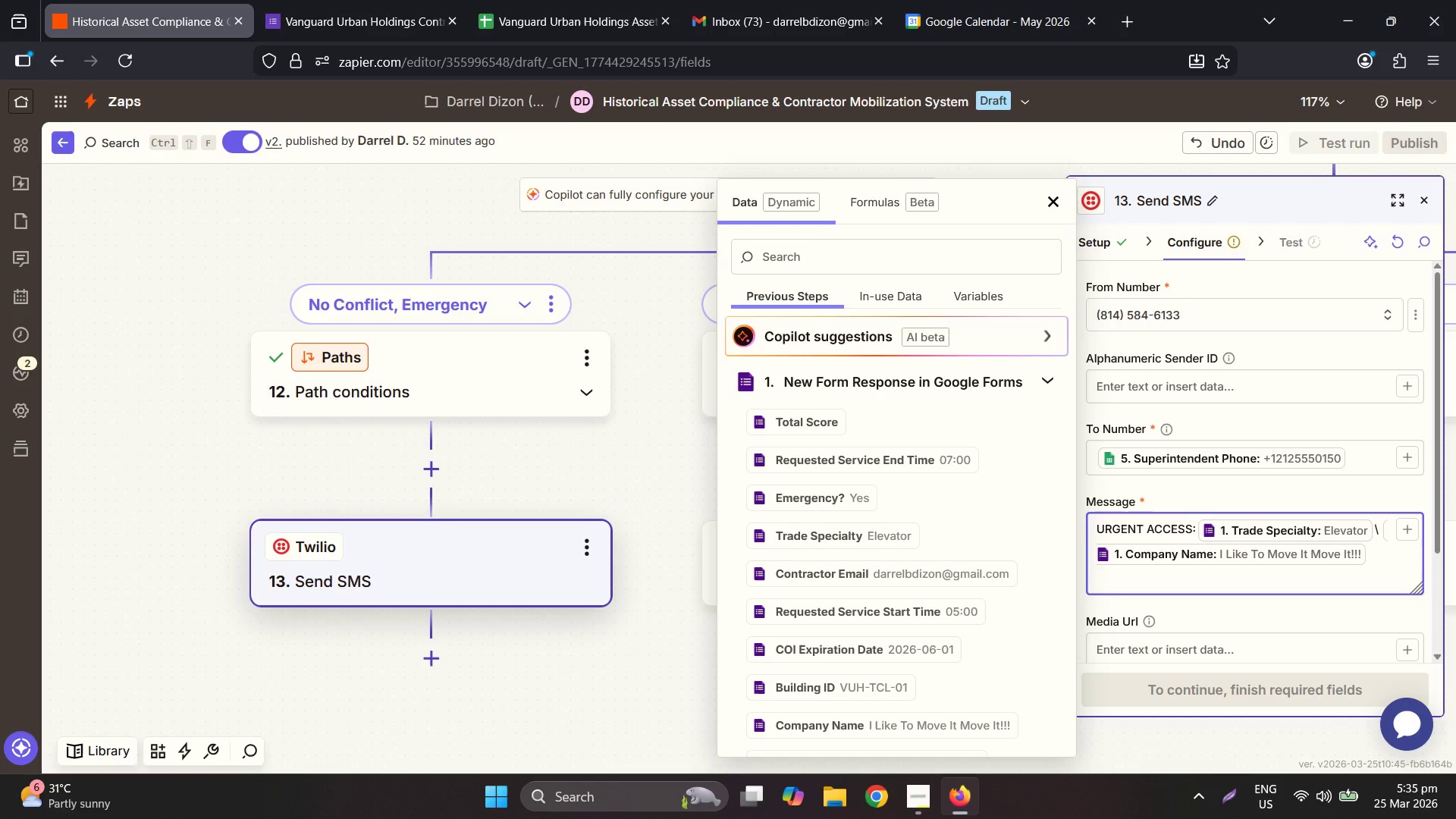 
key(Backspace)
 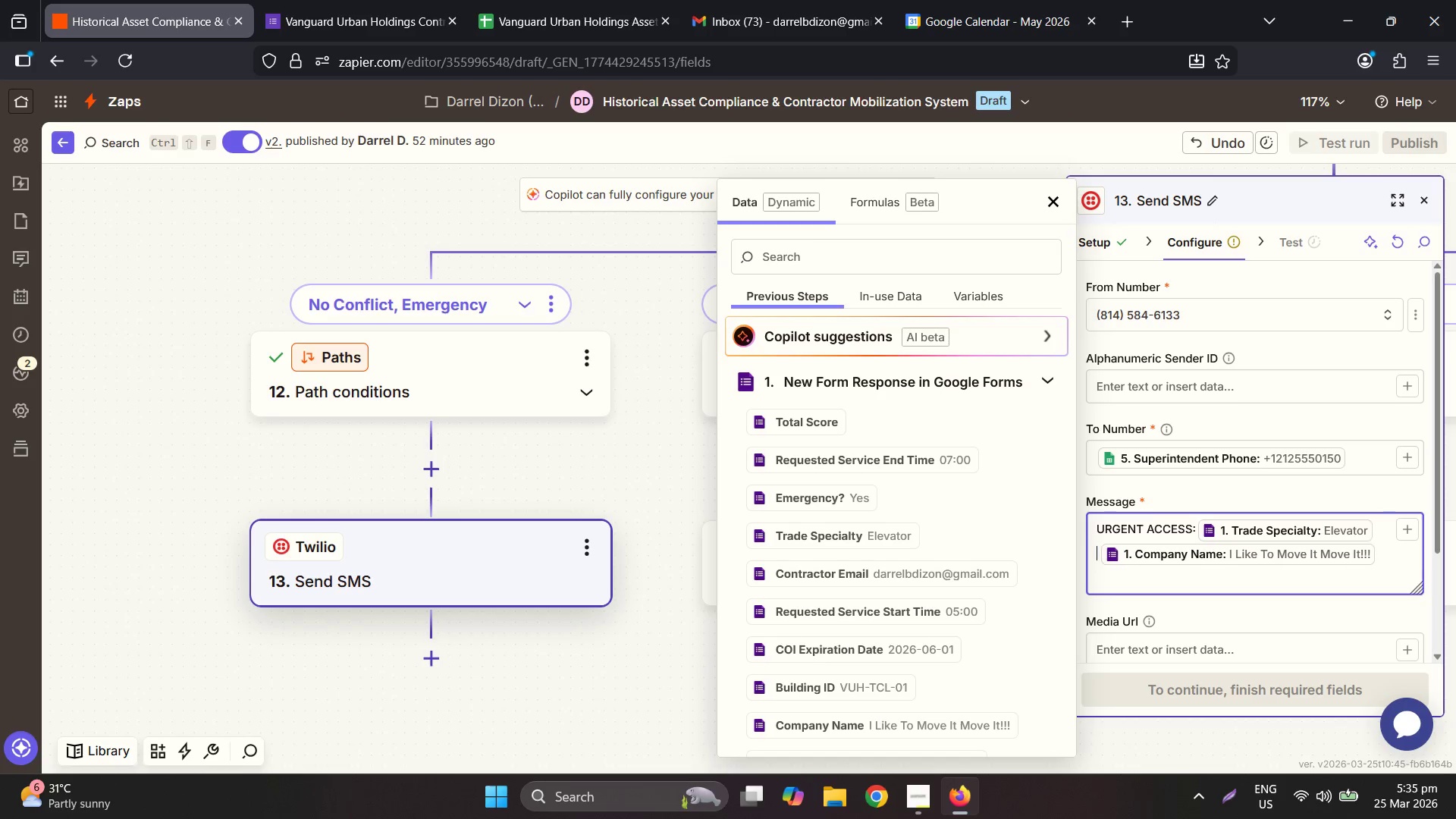 
key(Enter)
 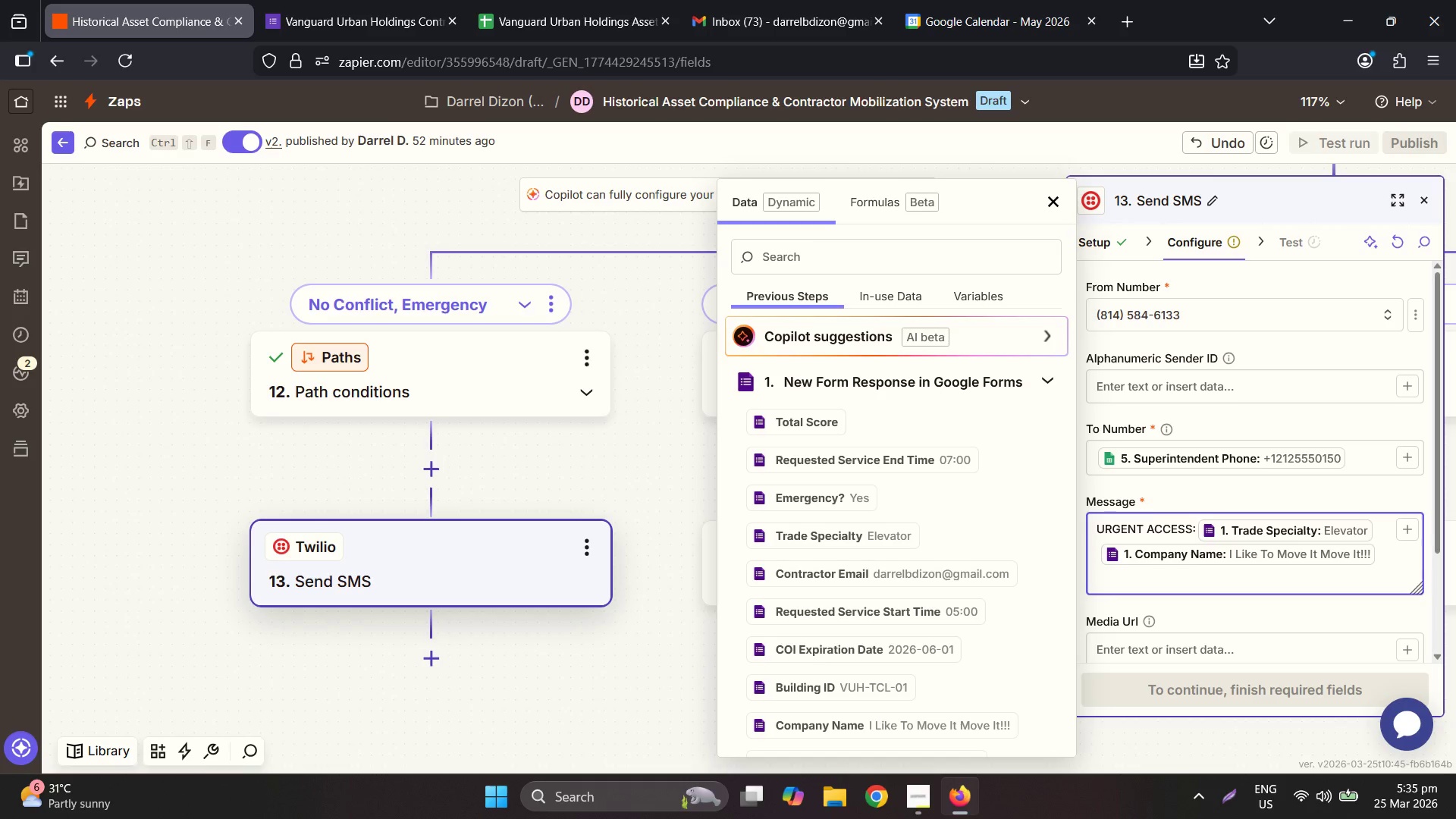 
key(ArrowRight)
 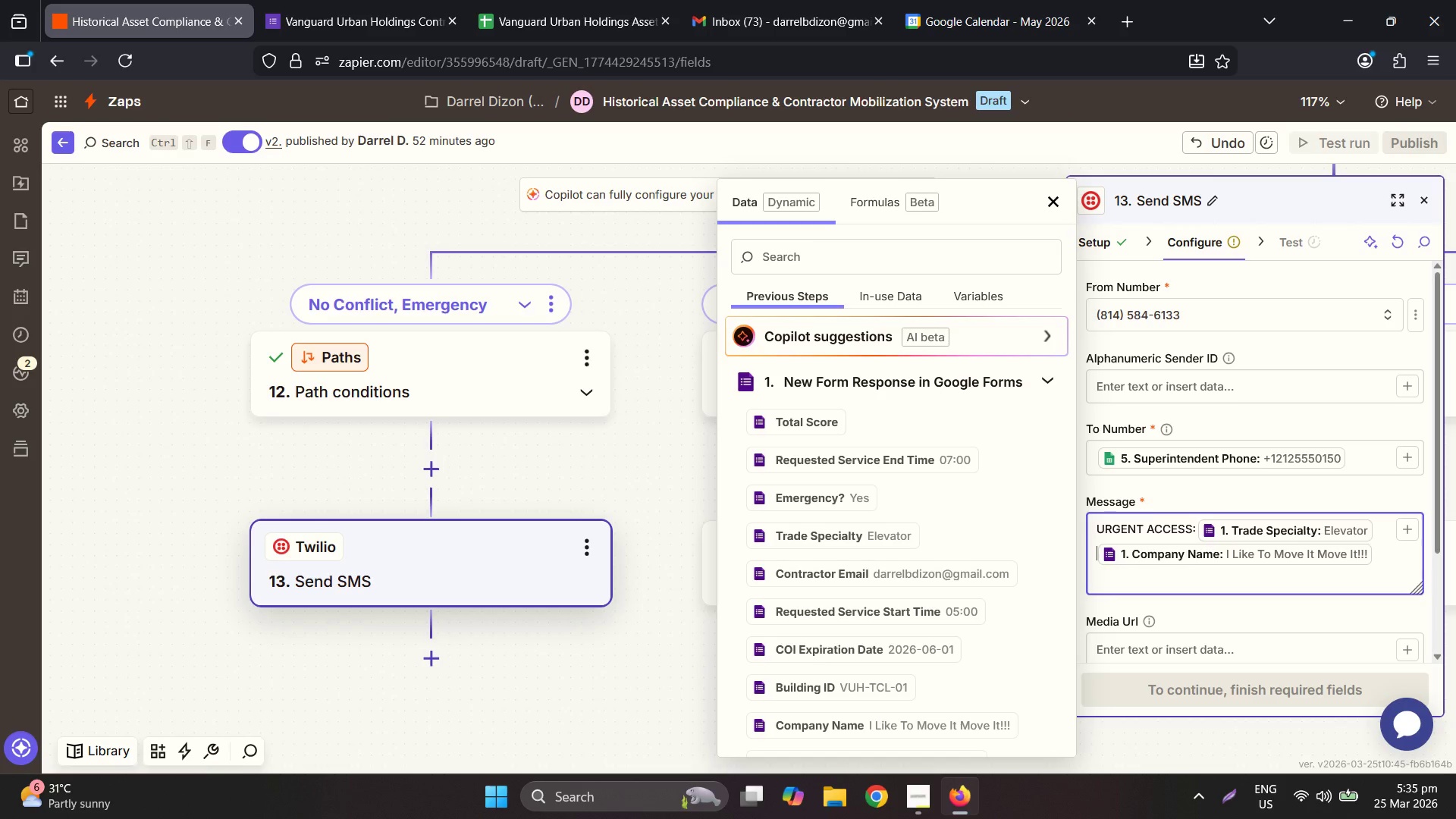 
key(Backspace)
 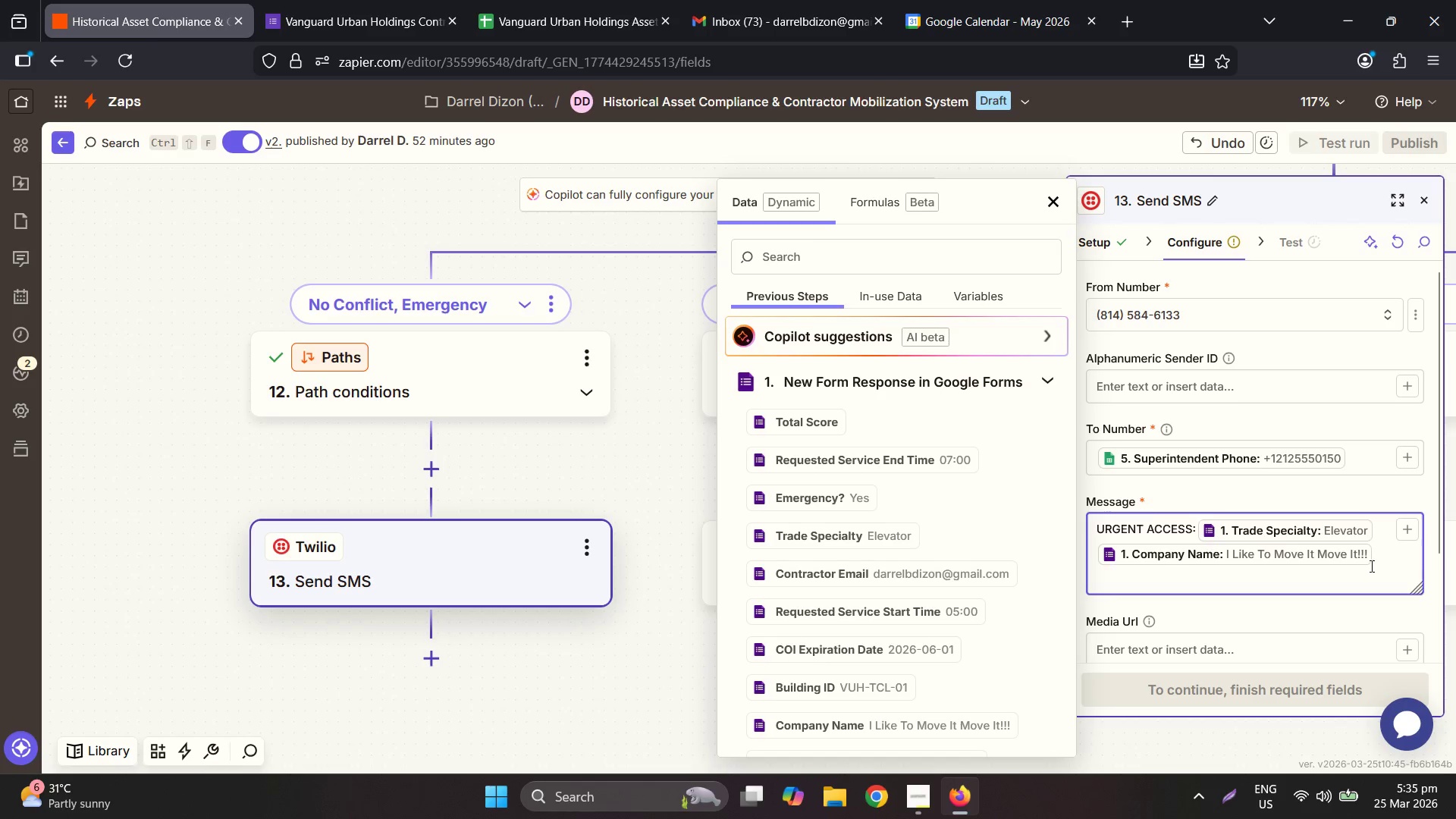 
left_click([1391, 553])
 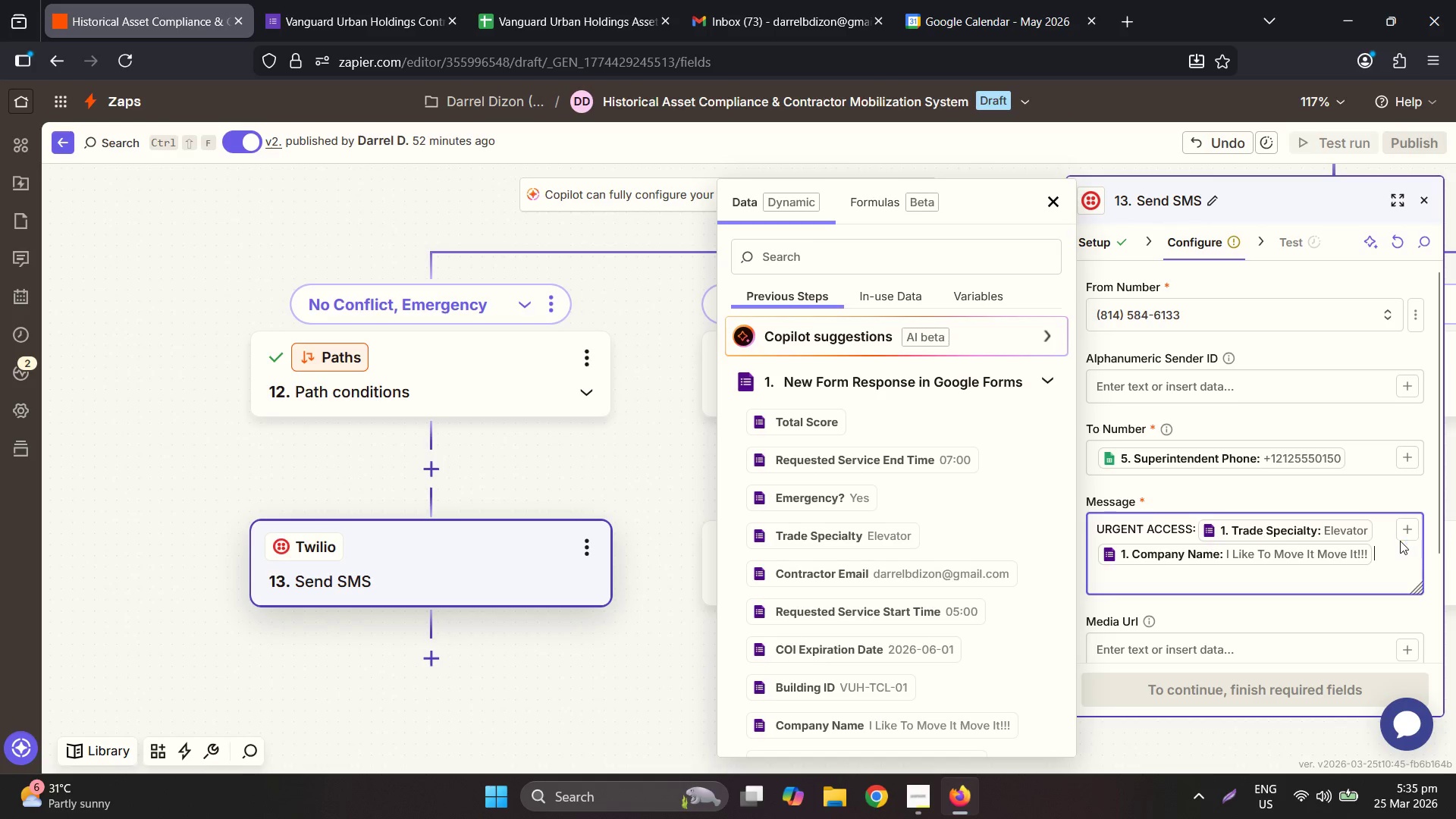 
type( is en route to )
 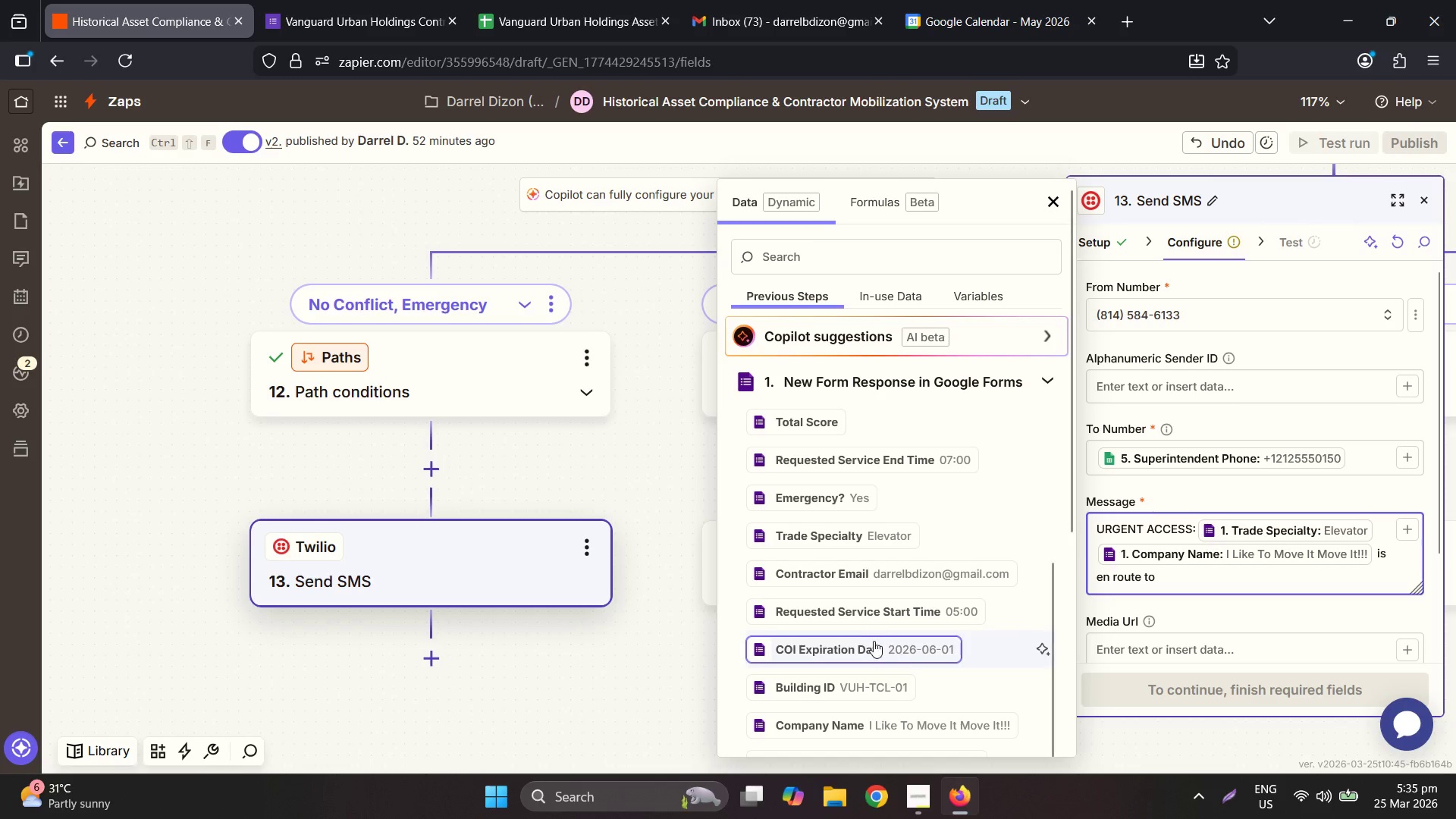 
scroll: coordinate [879, 639], scroll_direction: down, amount: 1.0
 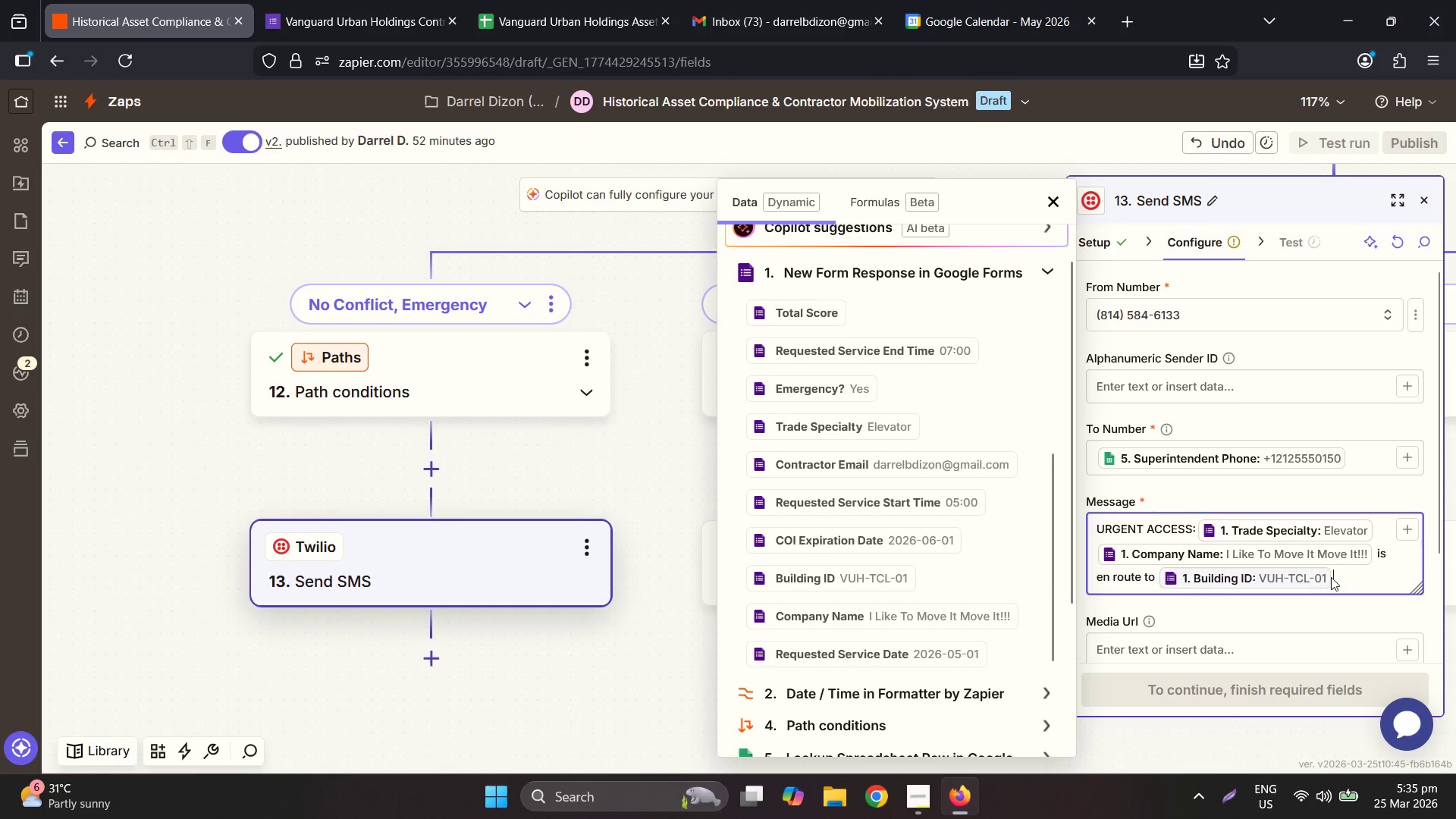 
double_click([1341, 575])
 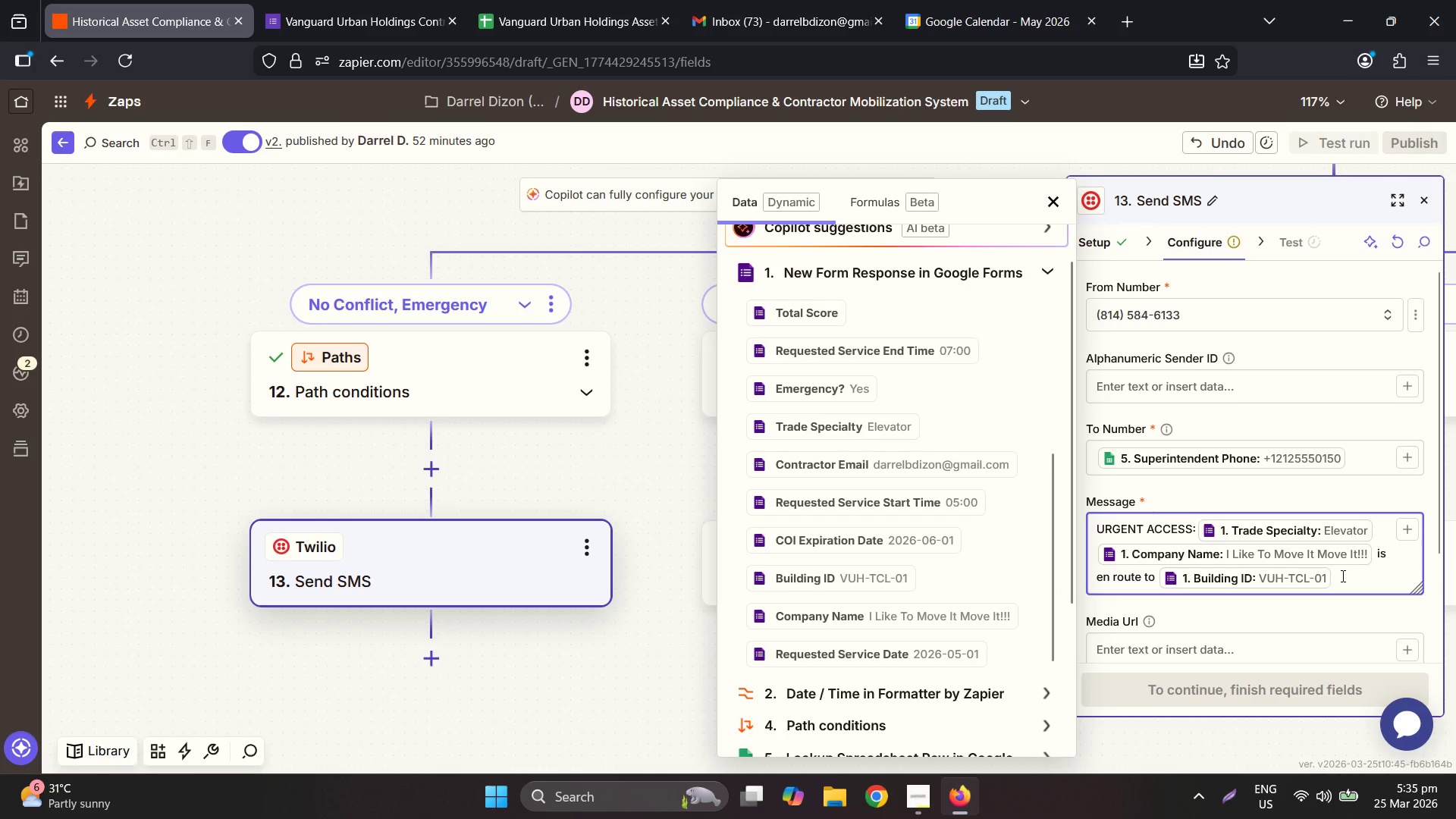 
type( at)